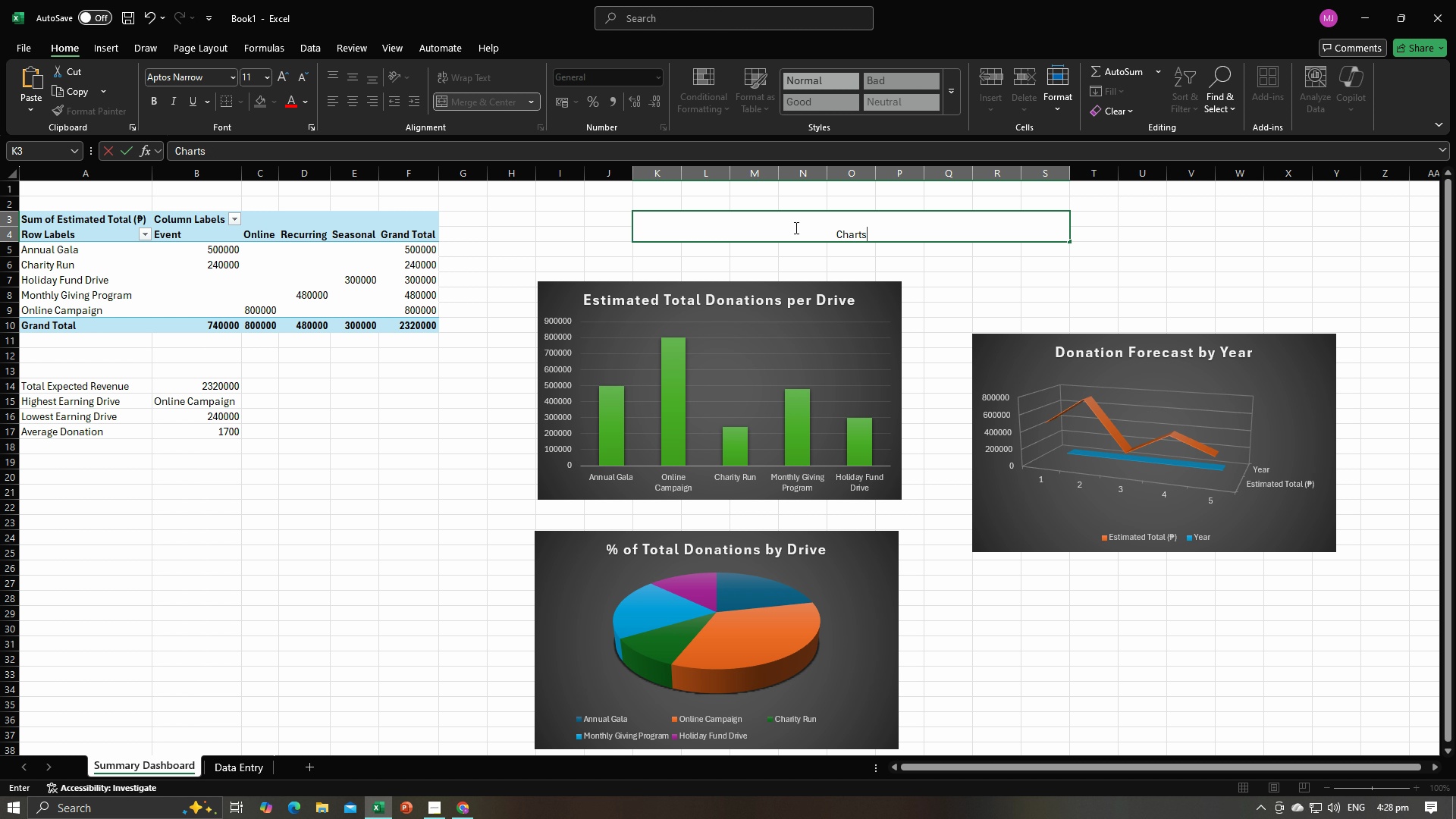 
key(Control+A)
 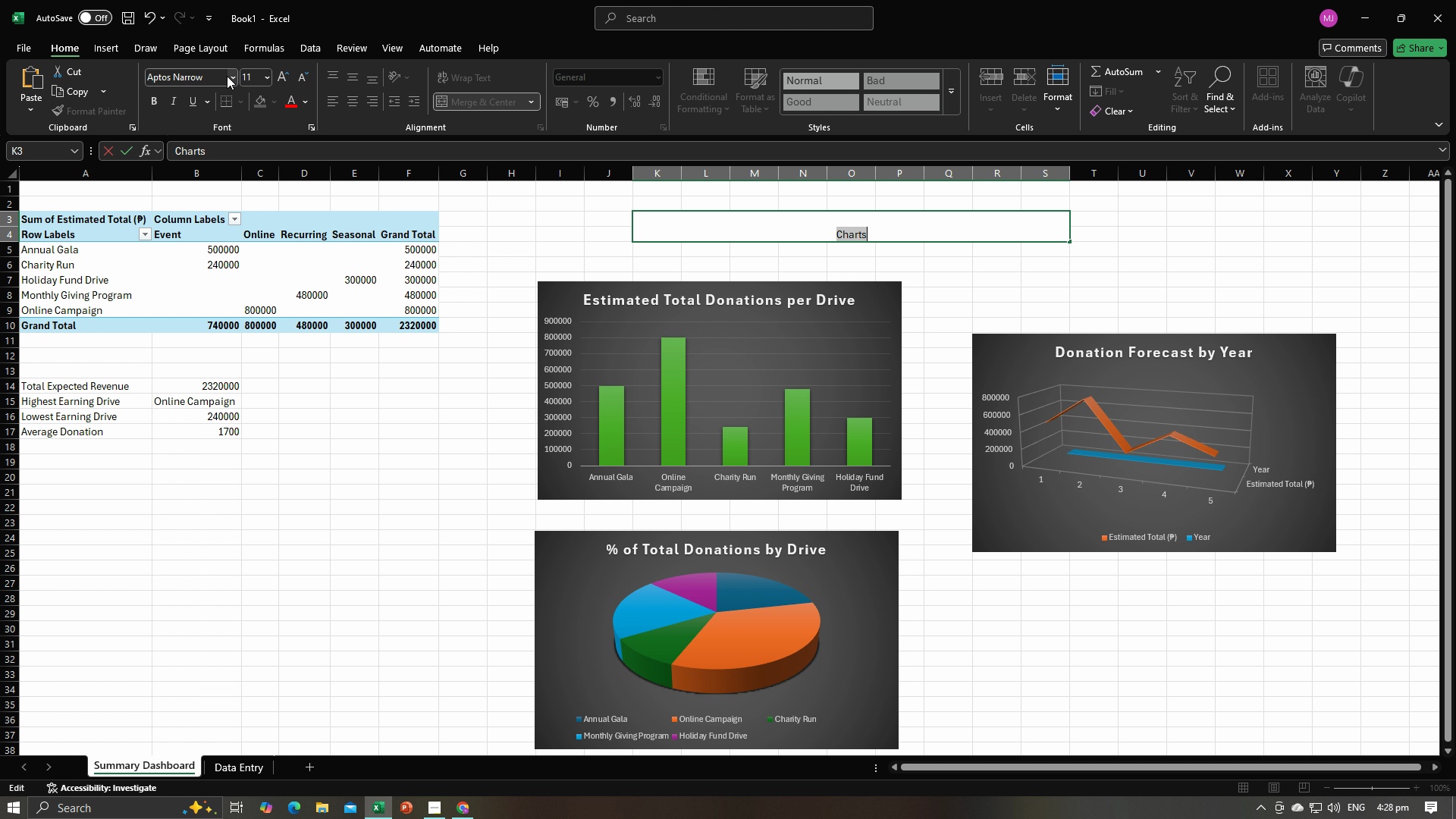 
left_click([234, 76])
 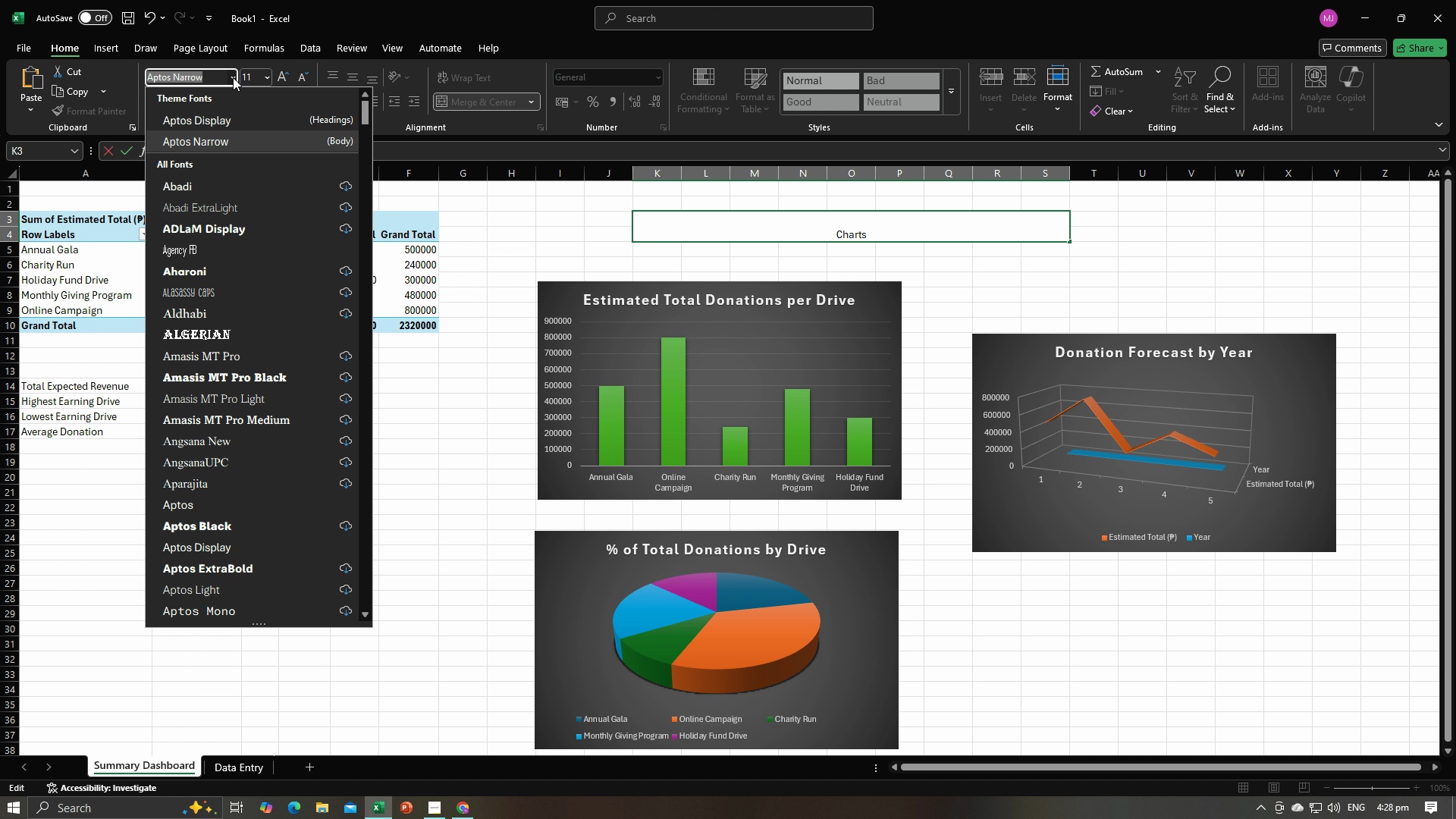 
type(At)
key(Backspace)
type(rial)
key(Tab)
type(12)
 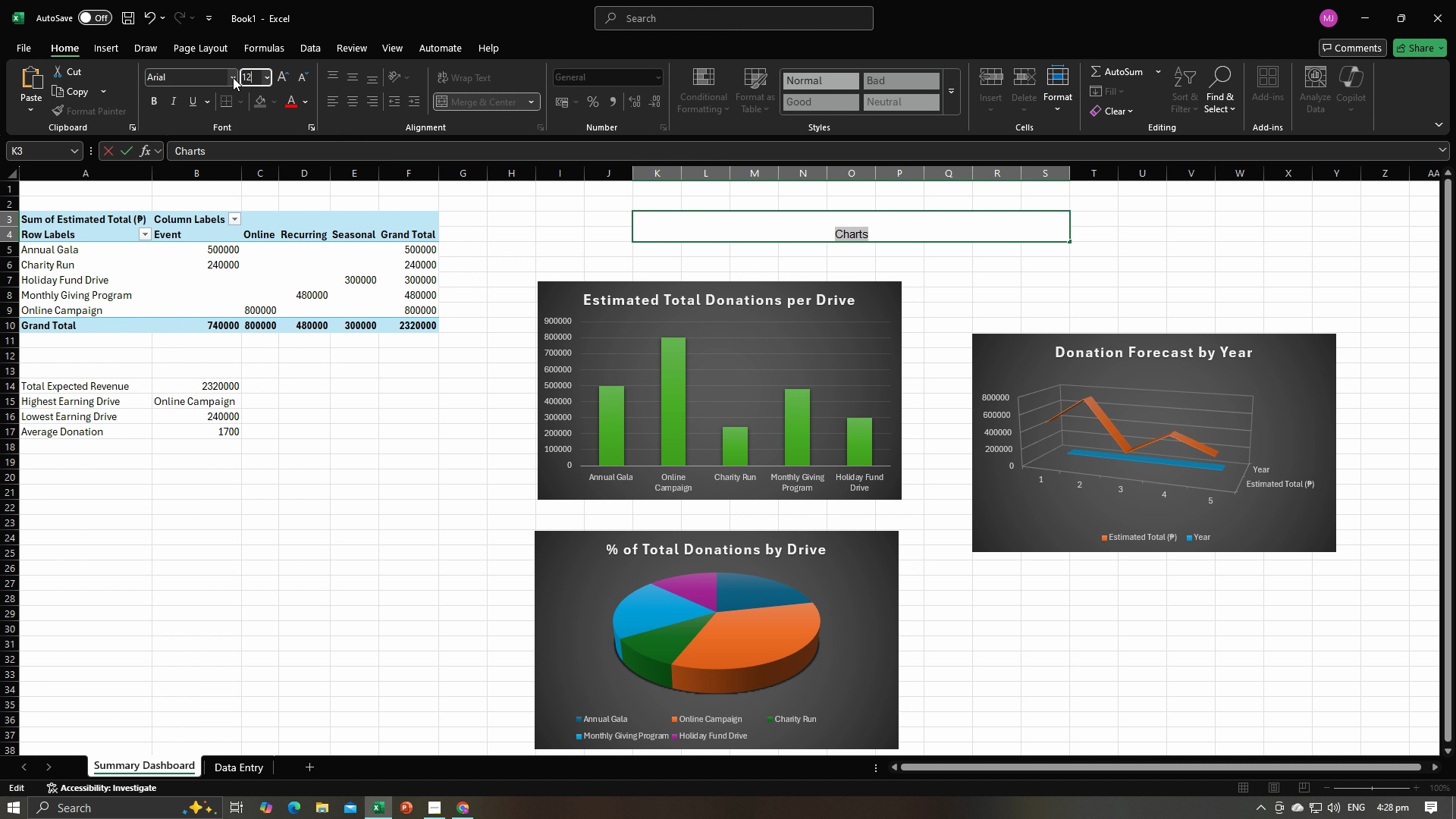 
key(Enter)
 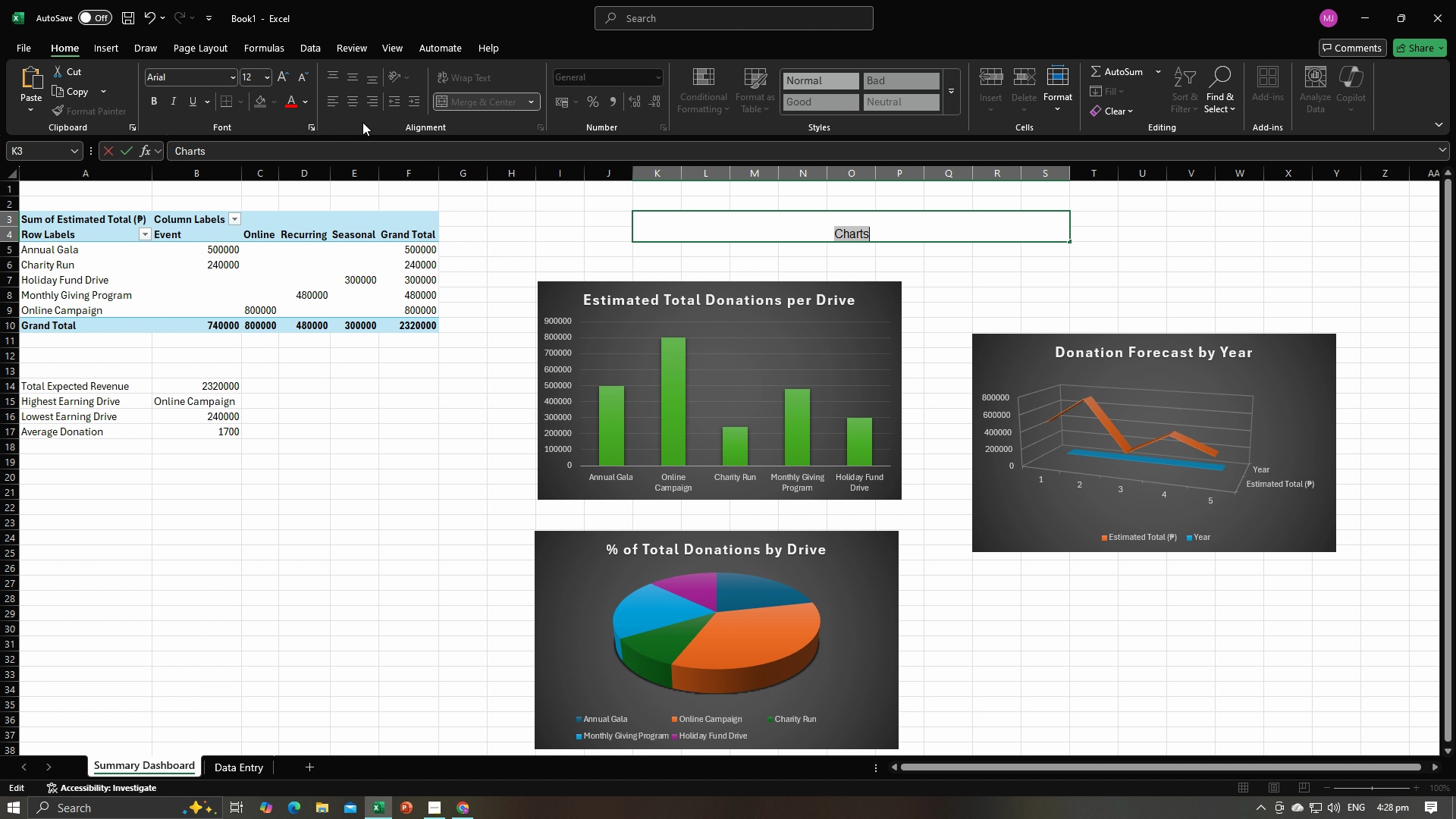 
left_click([353, 76])
 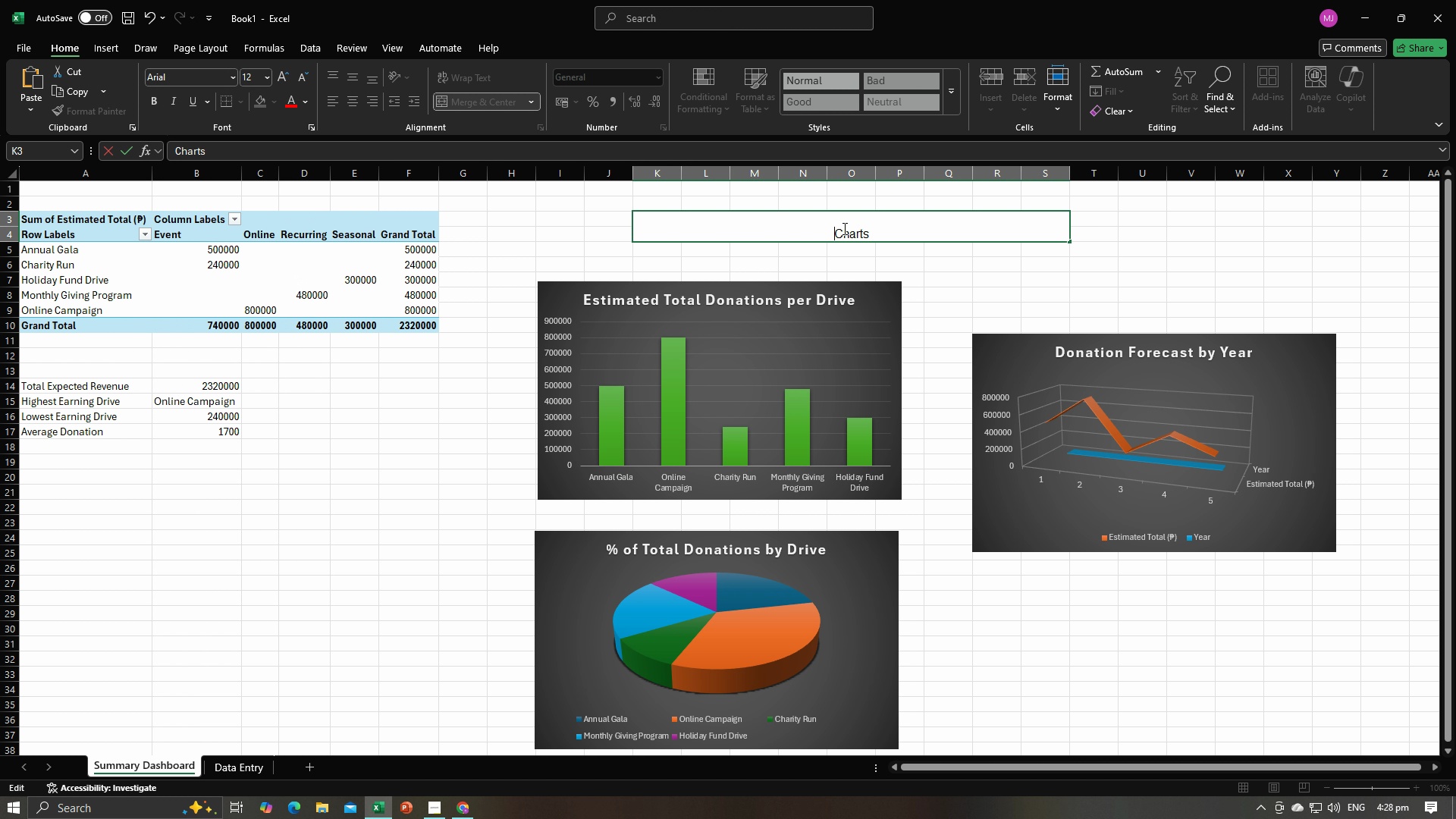 
double_click([863, 233])
 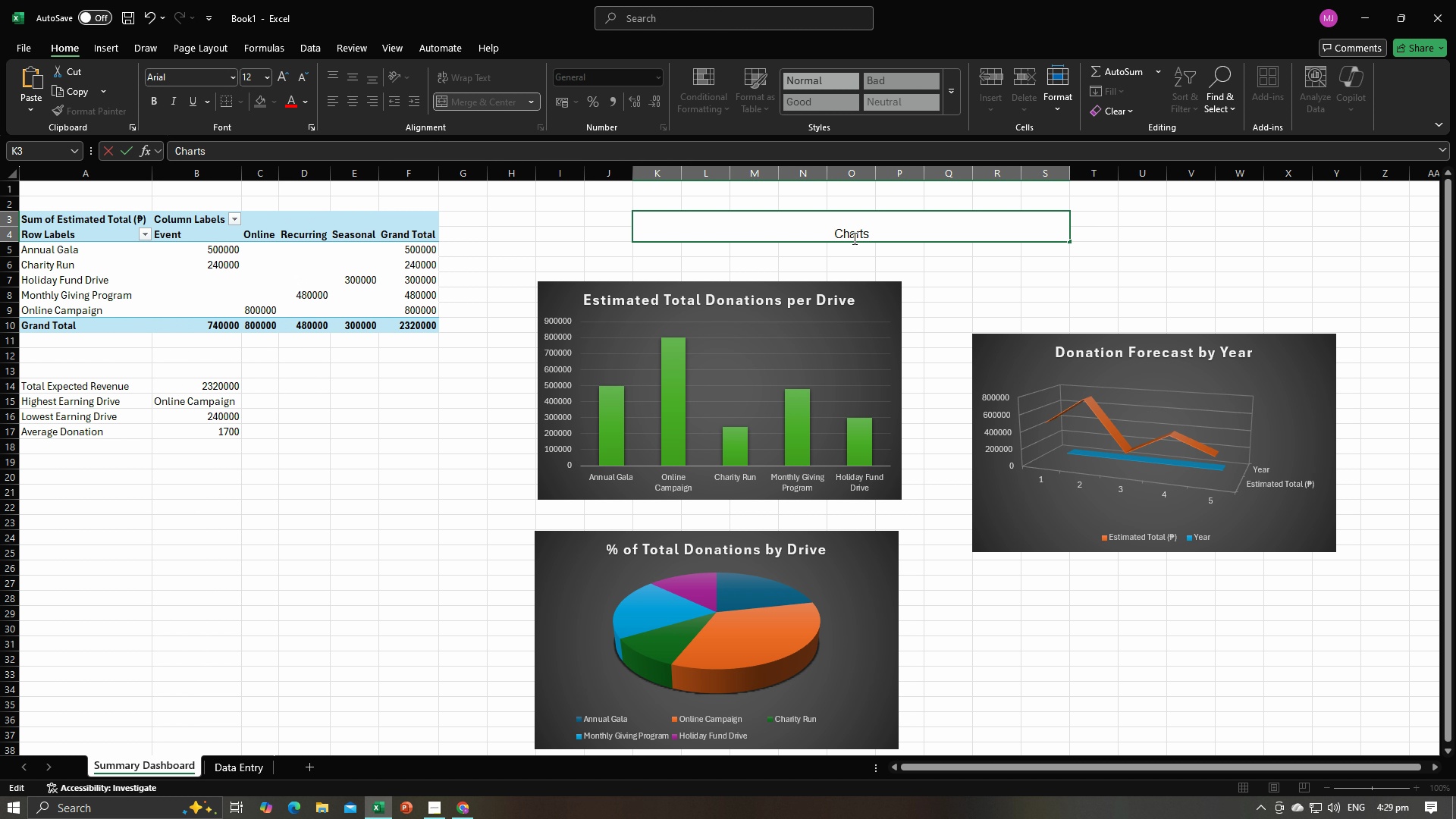 
left_click([860, 234])
 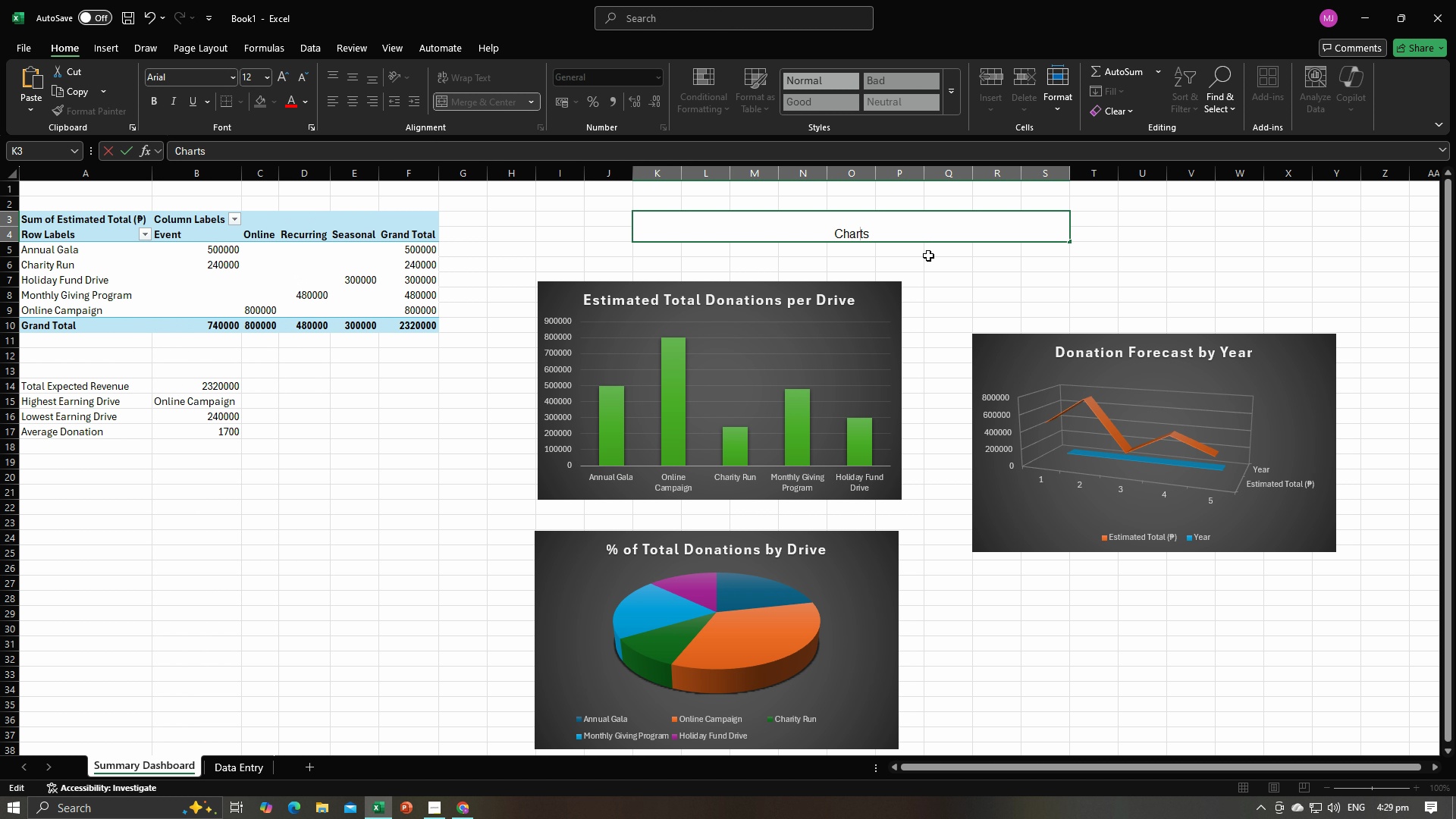 
left_click([928, 256])
 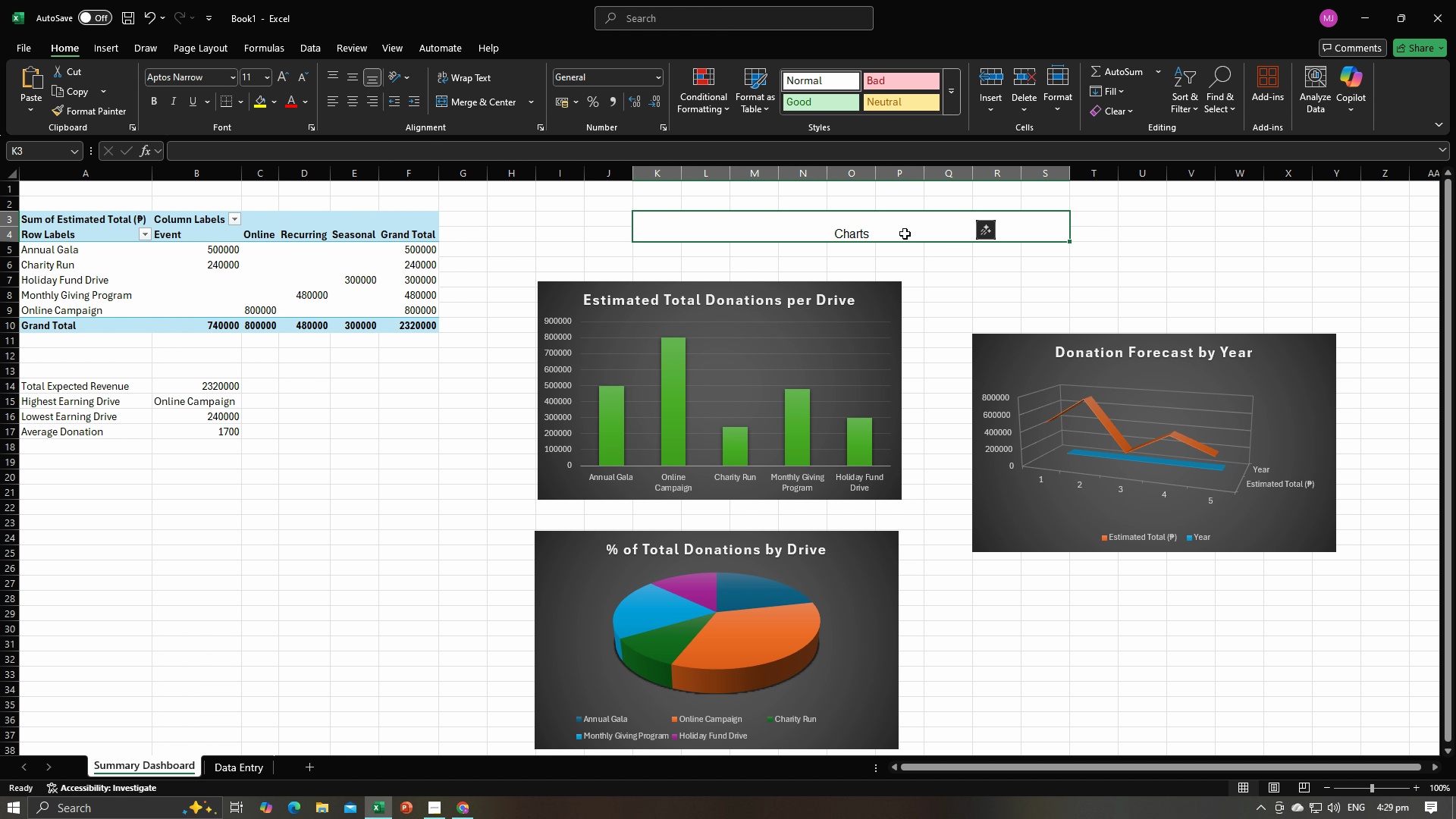 
left_click([905, 234])
 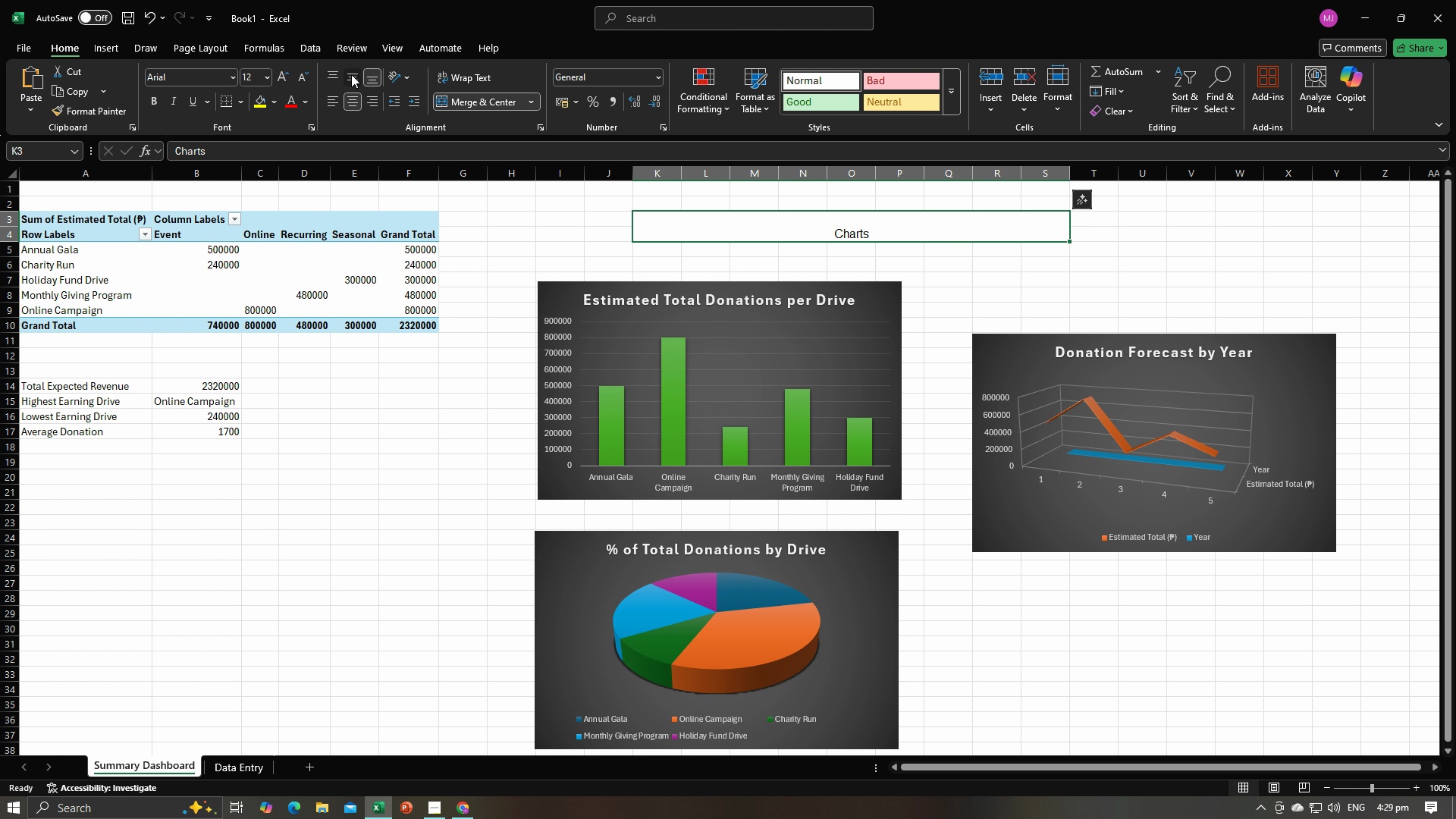 
left_click([351, 74])
 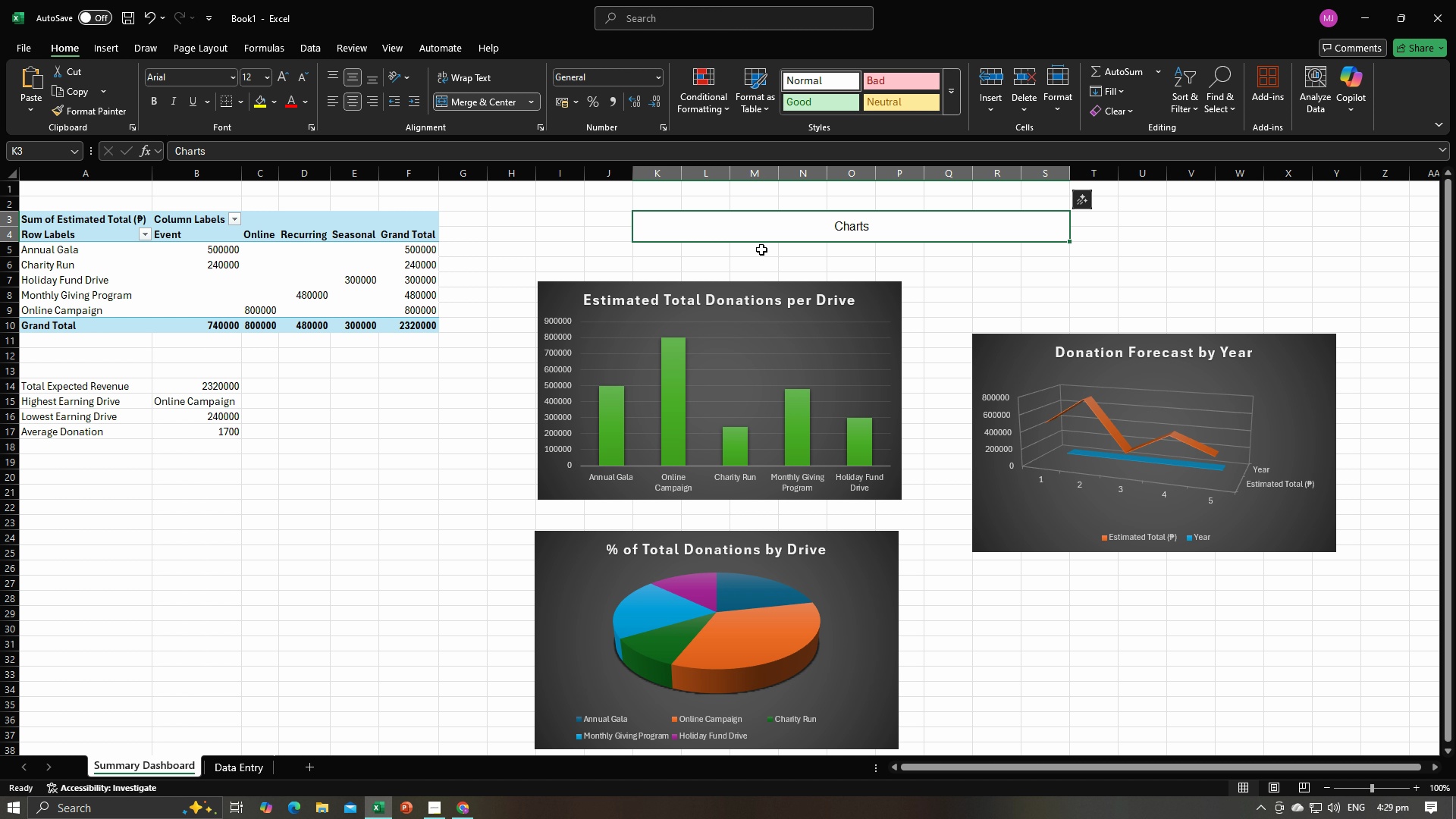 
left_click([761, 250])
 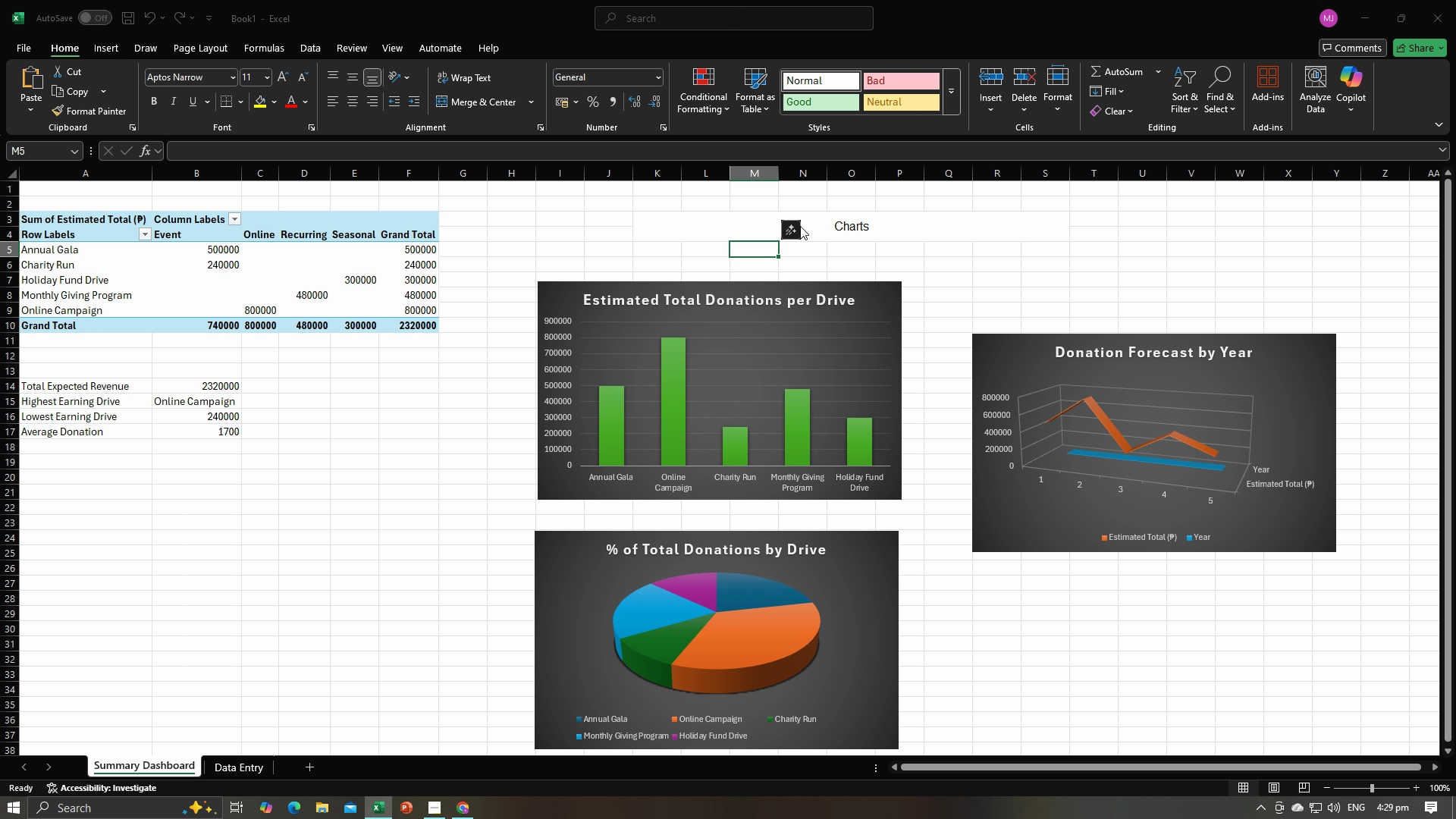 
left_click([800, 226])
 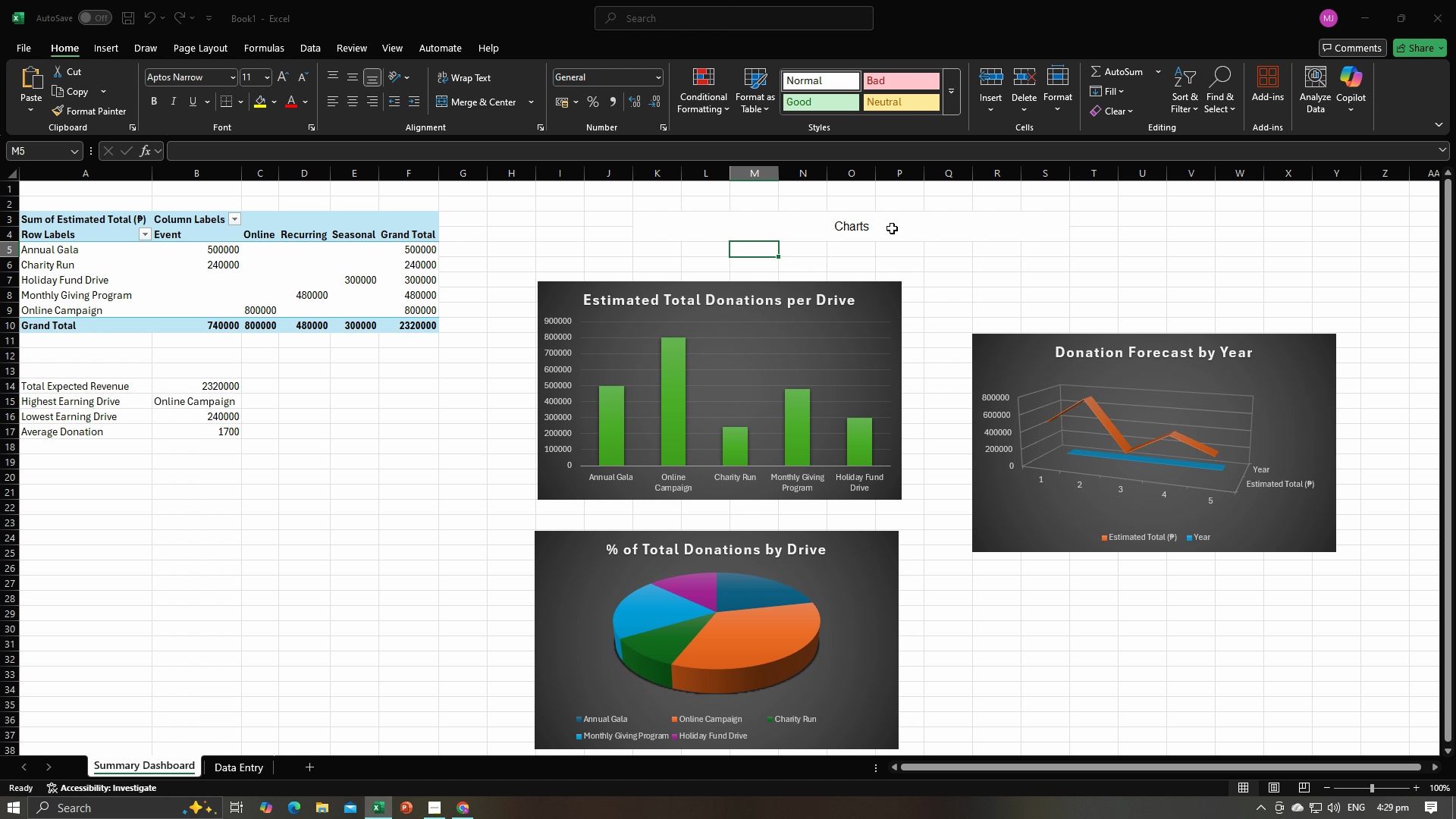 
double_click([890, 230])
 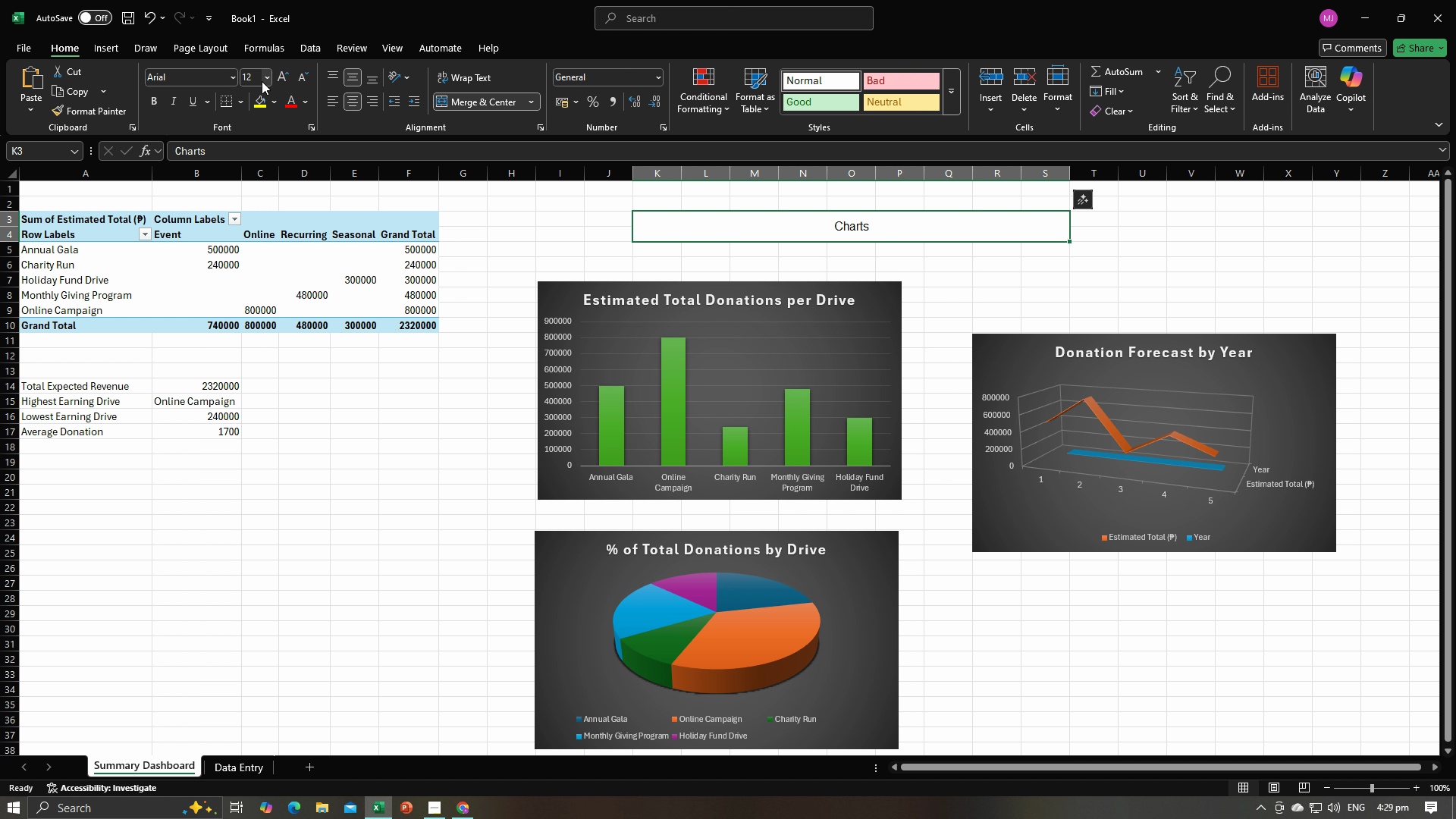 
left_click([269, 80])
 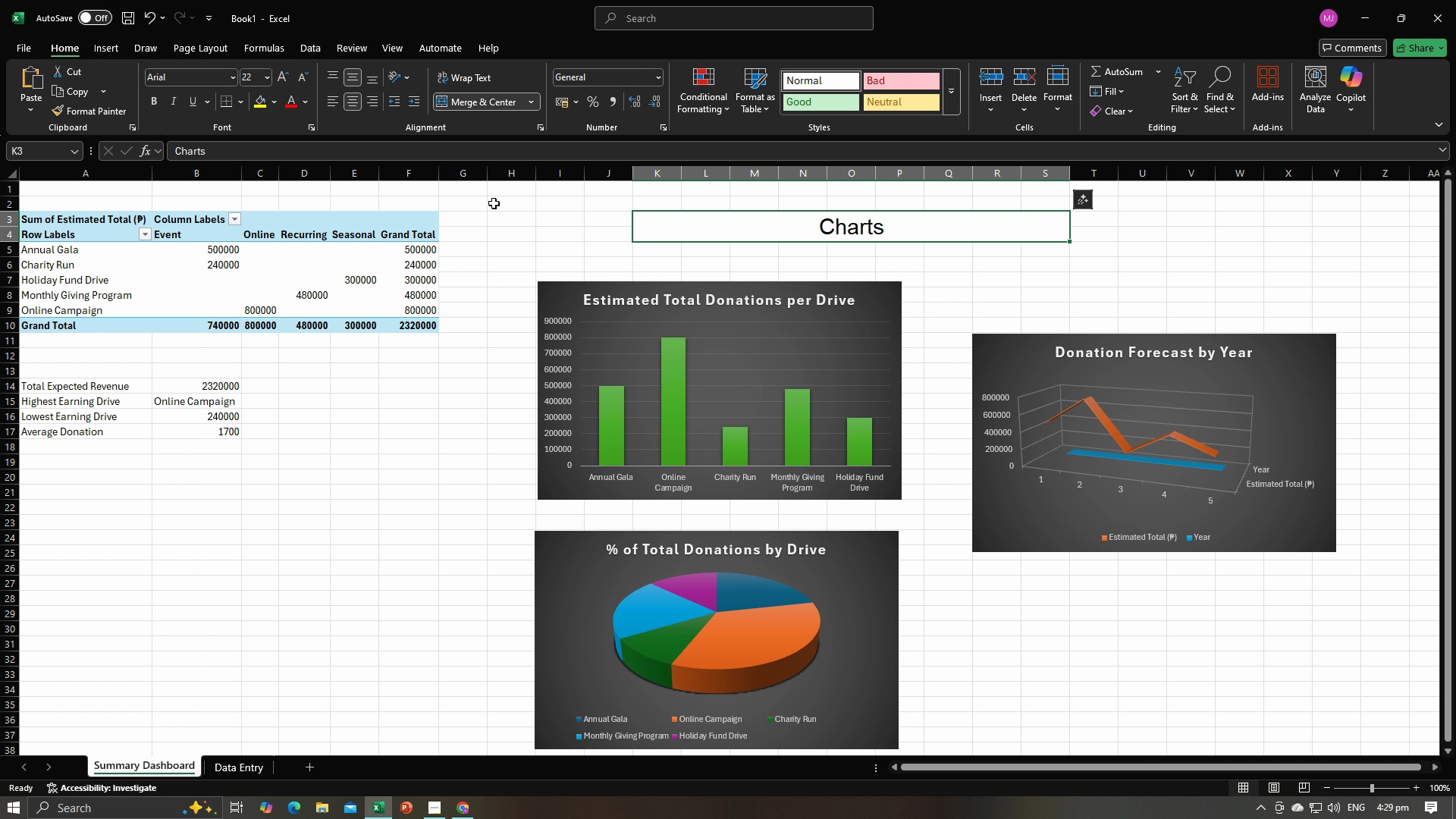 
left_click([654, 222])
 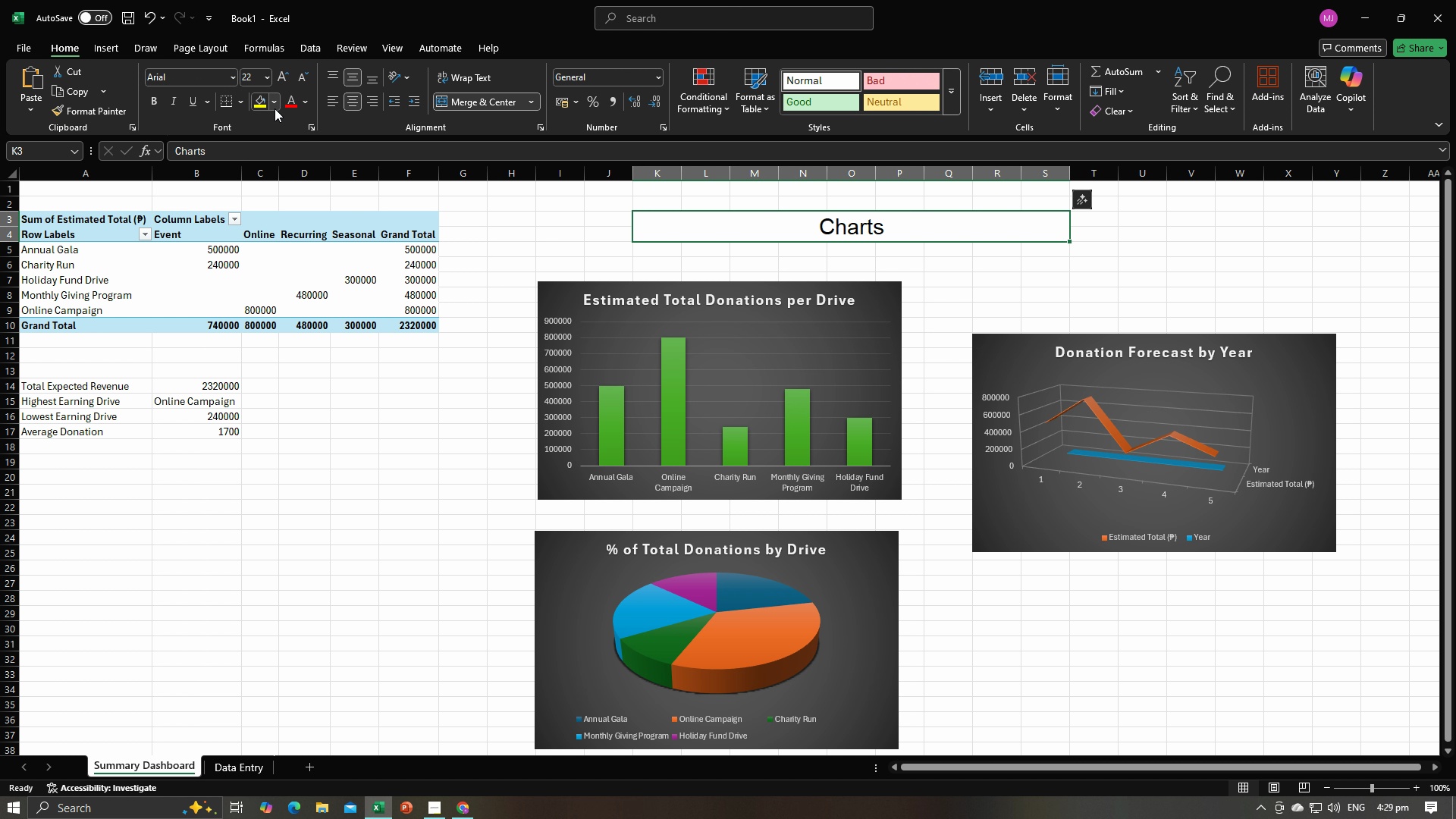 
left_click([275, 108])
 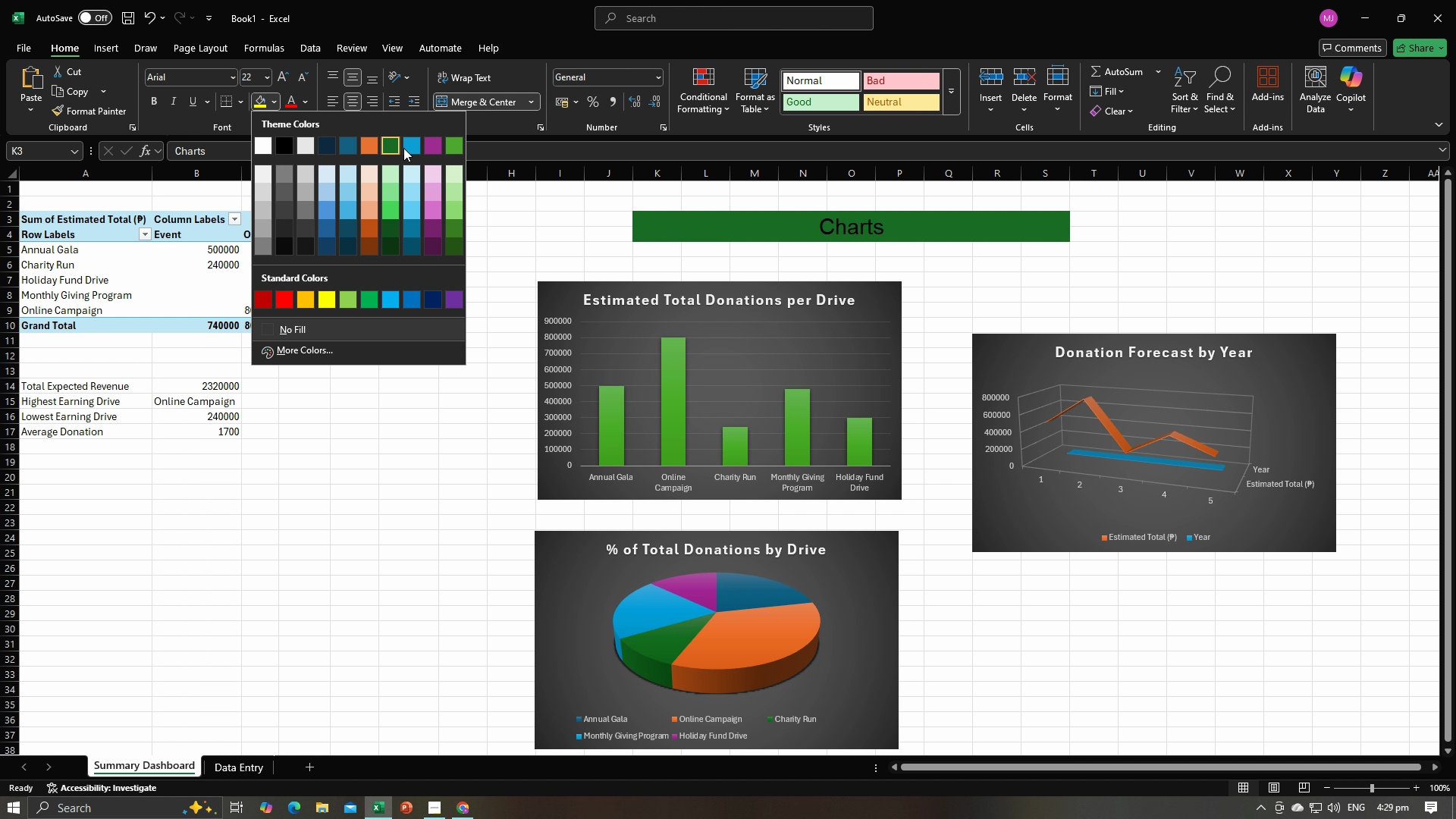 
left_click([411, 148])
 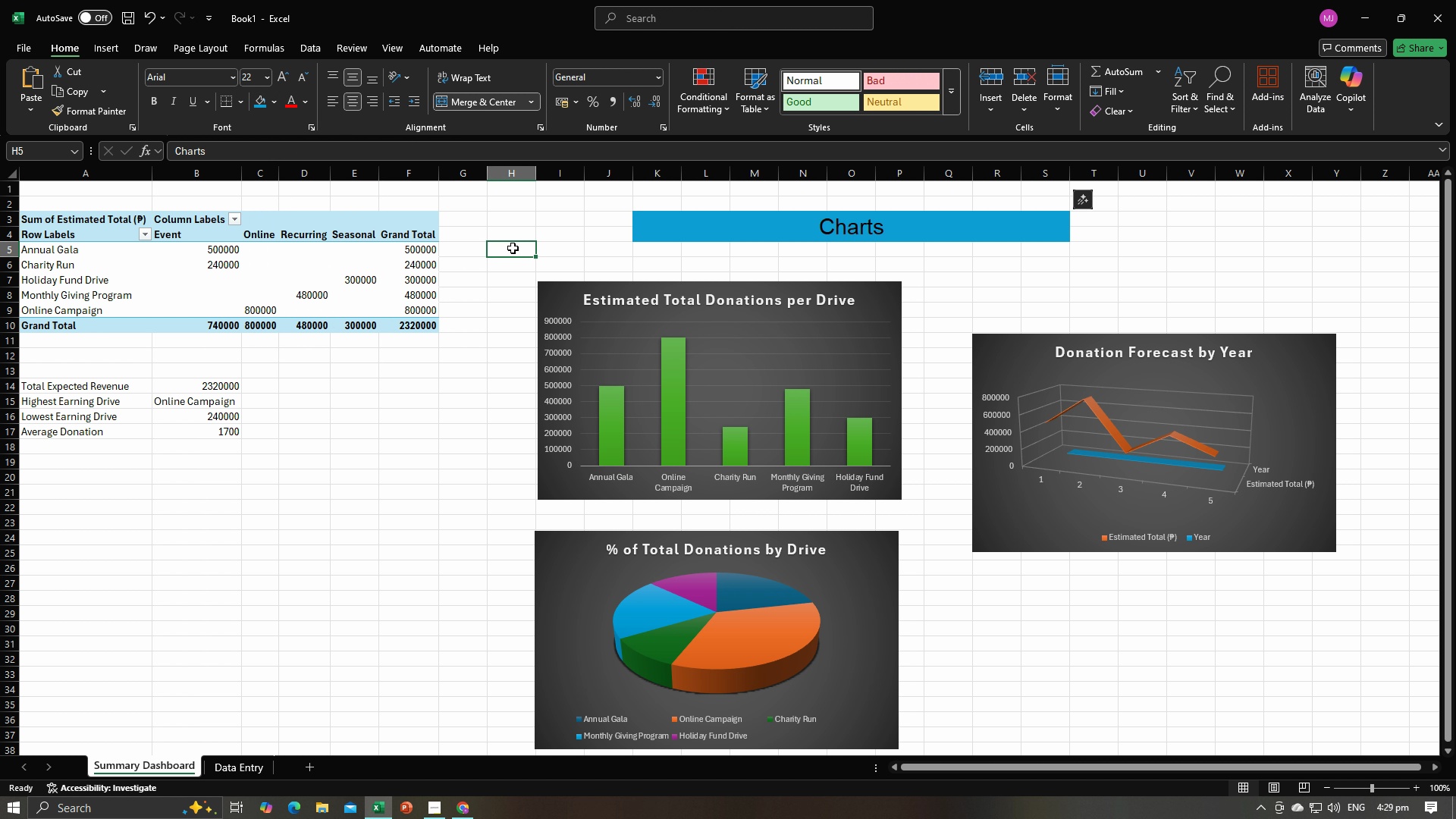 
left_click([513, 248])
 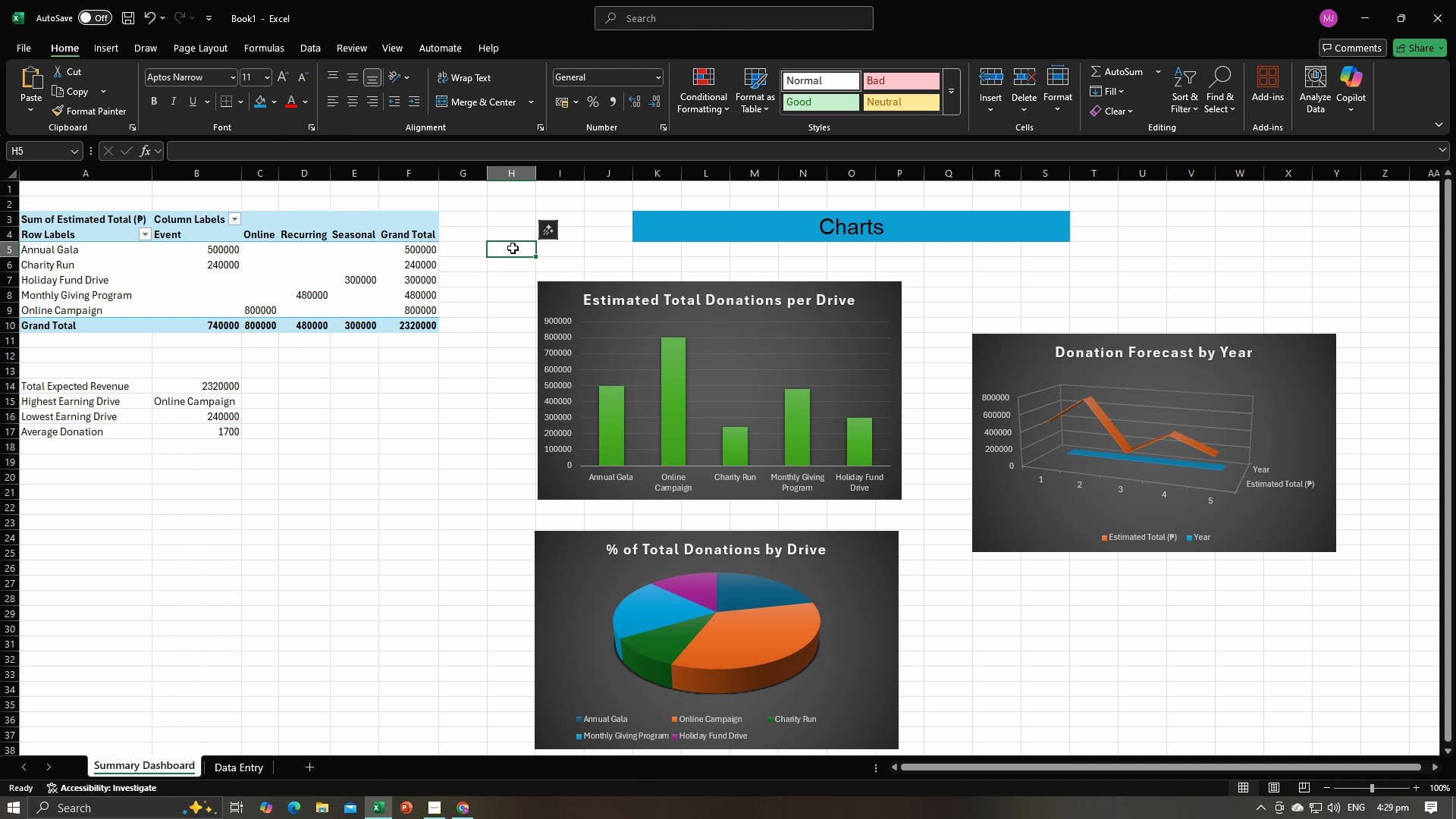 
scroll: coordinate [513, 248], scroll_direction: up, amount: 2.0
 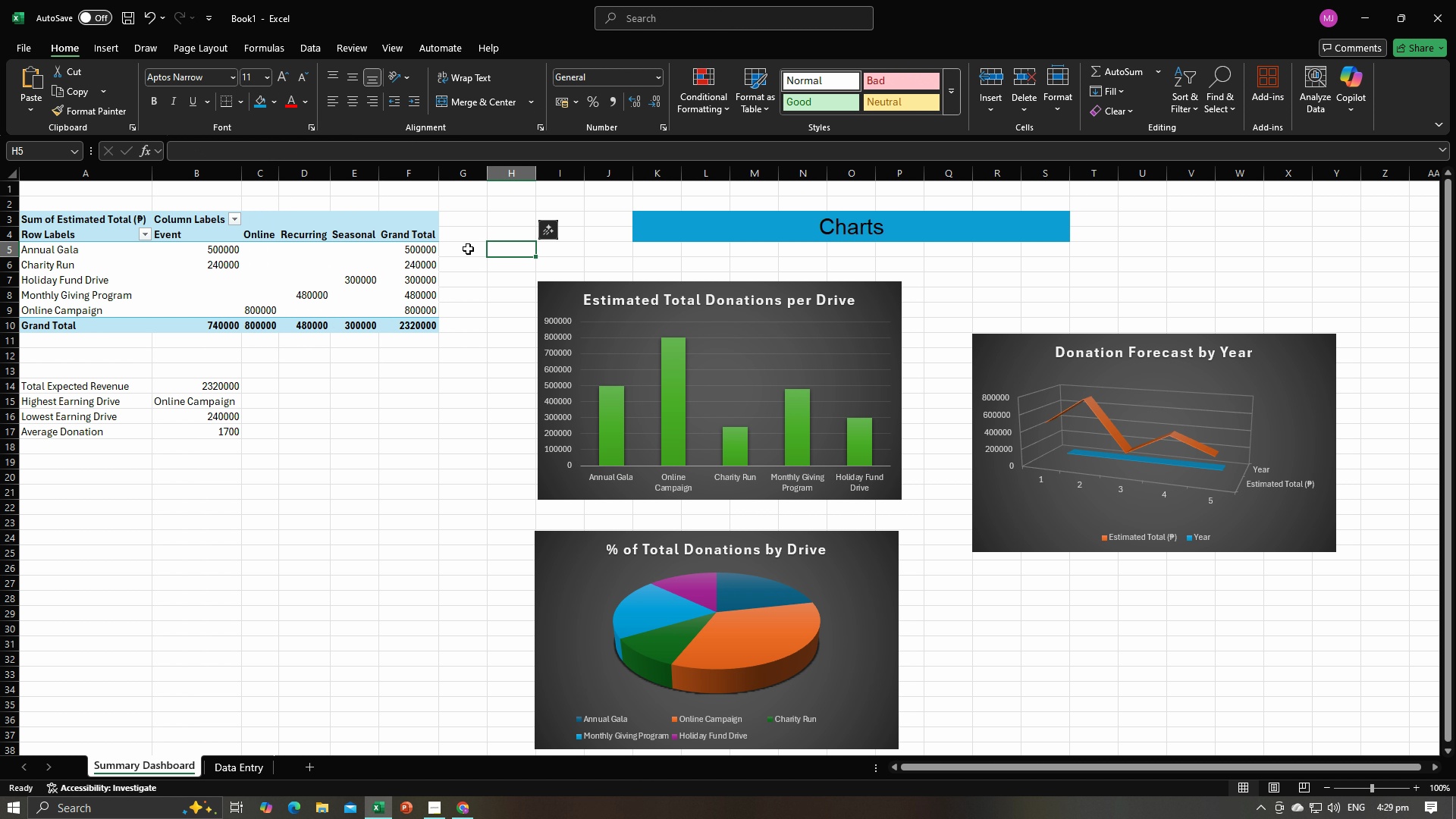 
double_click([467, 252])
 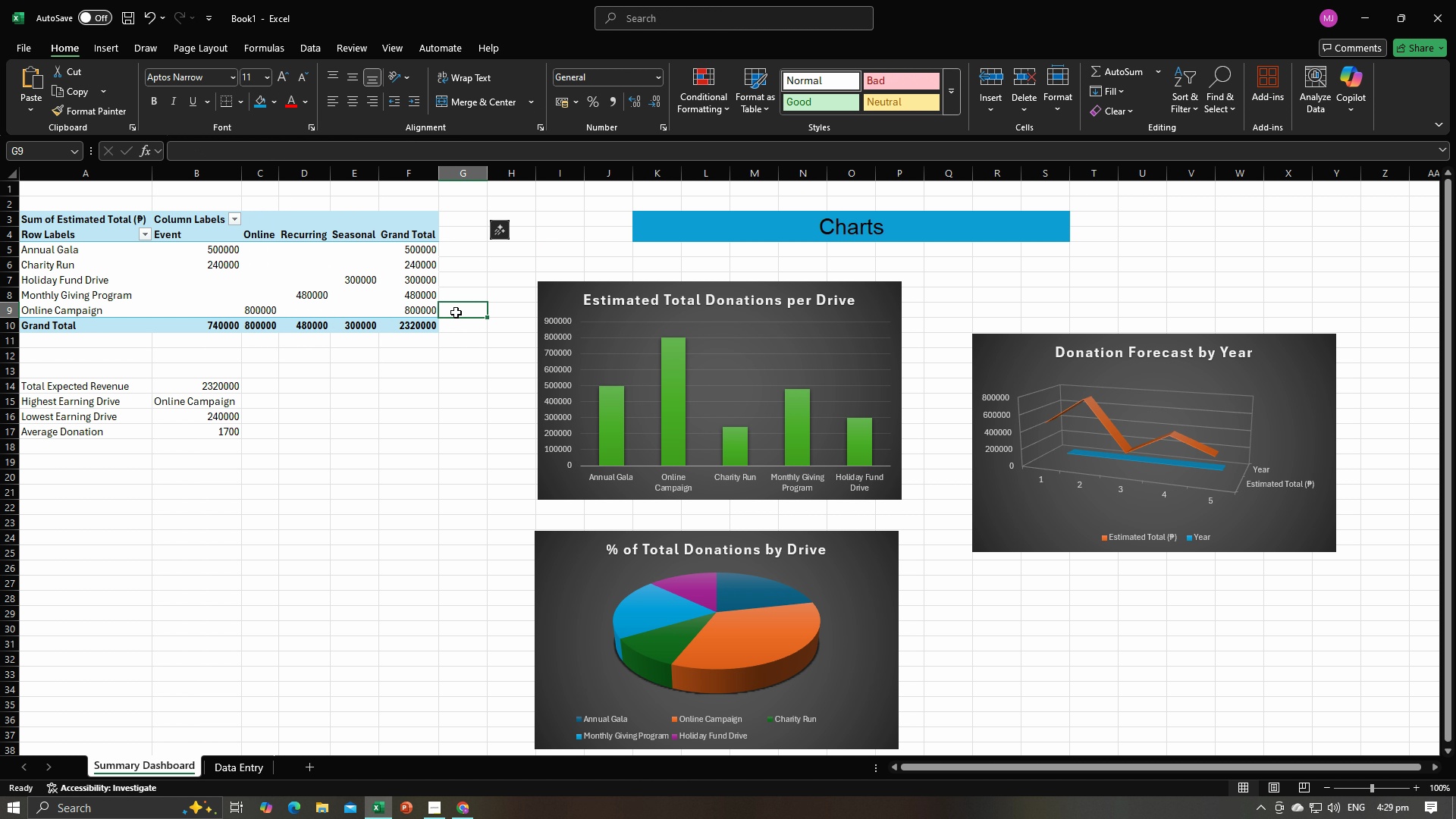 
left_click([456, 312])
 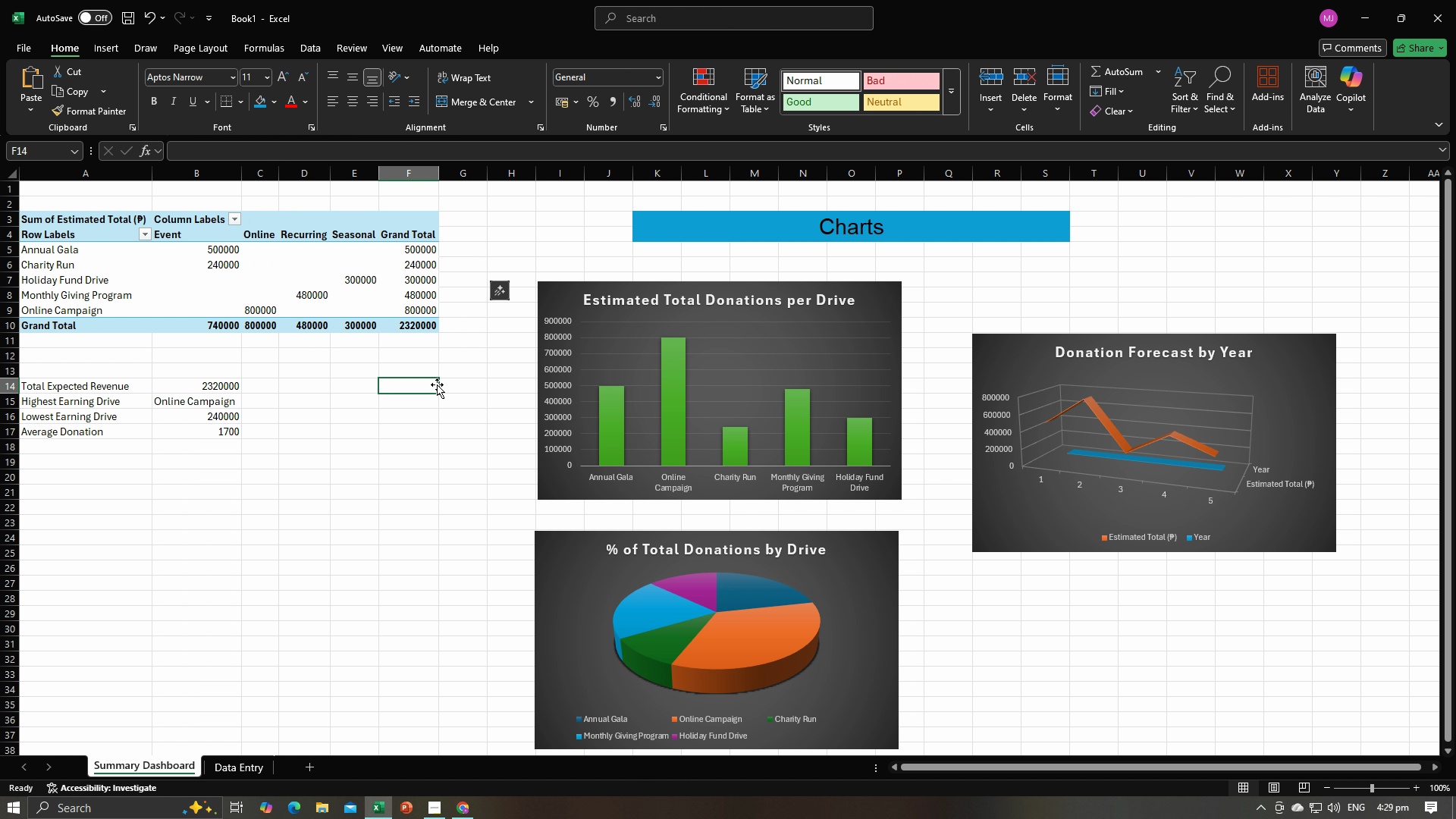 
left_click([437, 384])
 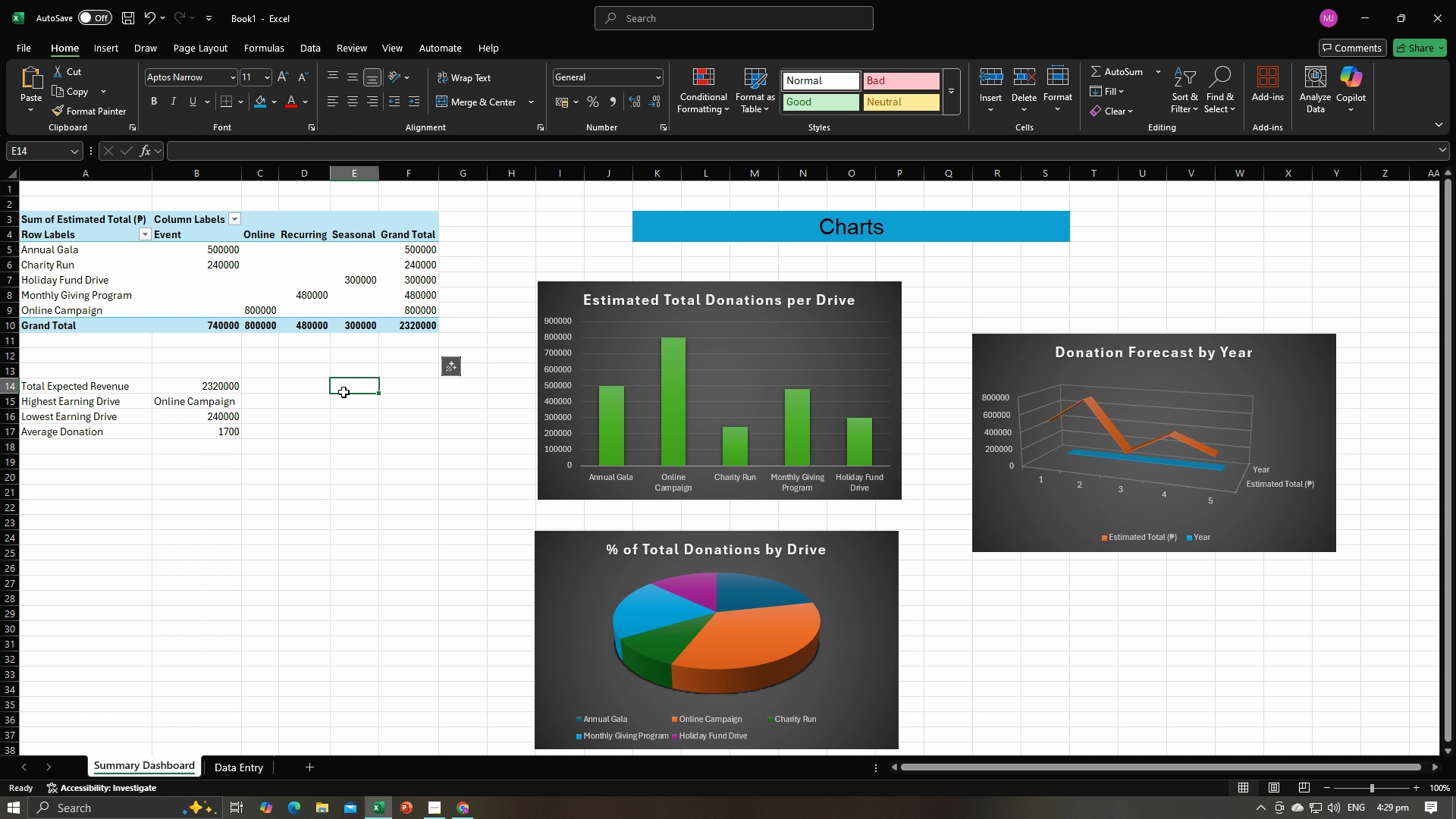 
left_click([344, 392])
 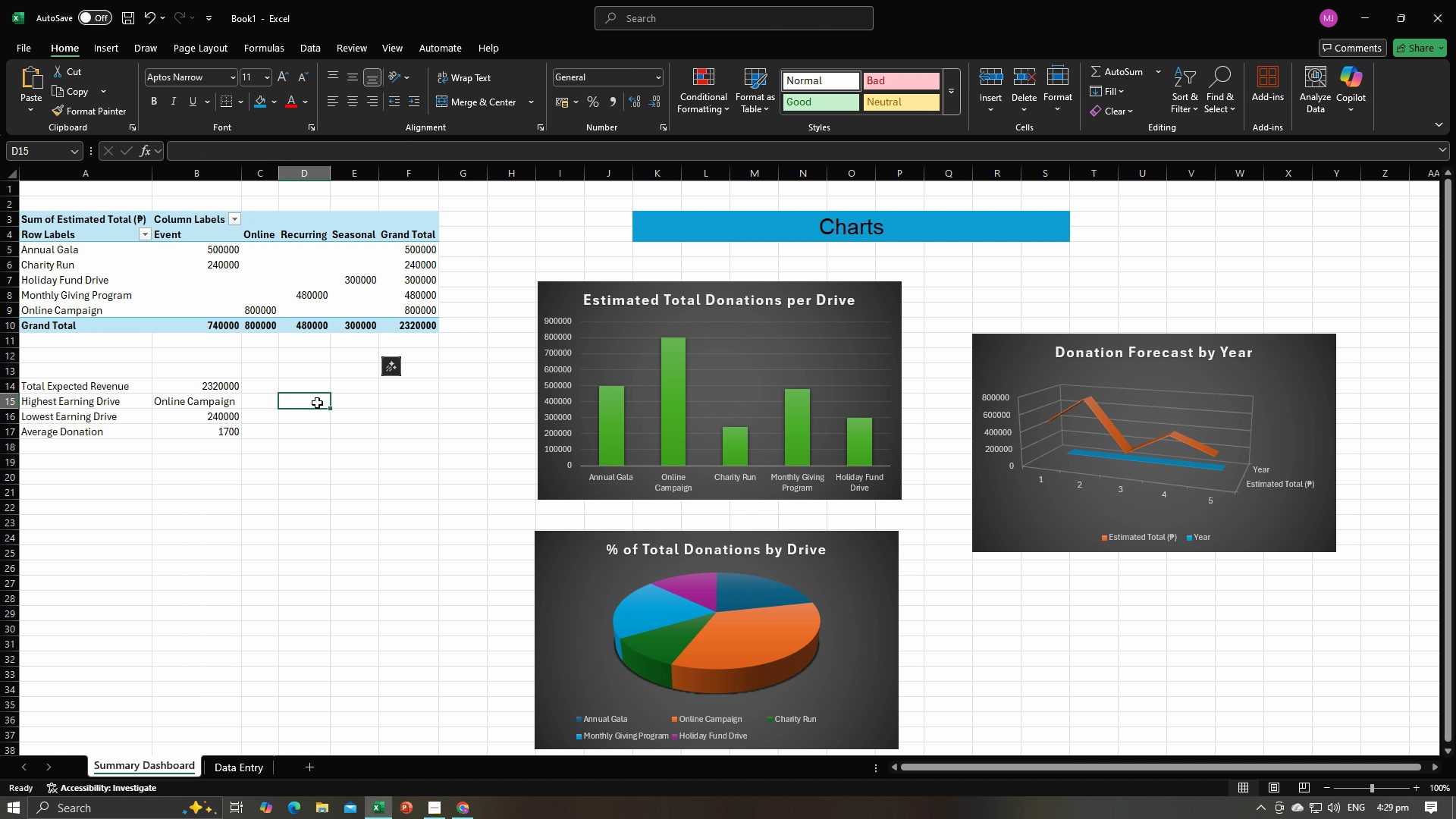 
left_click([317, 403])
 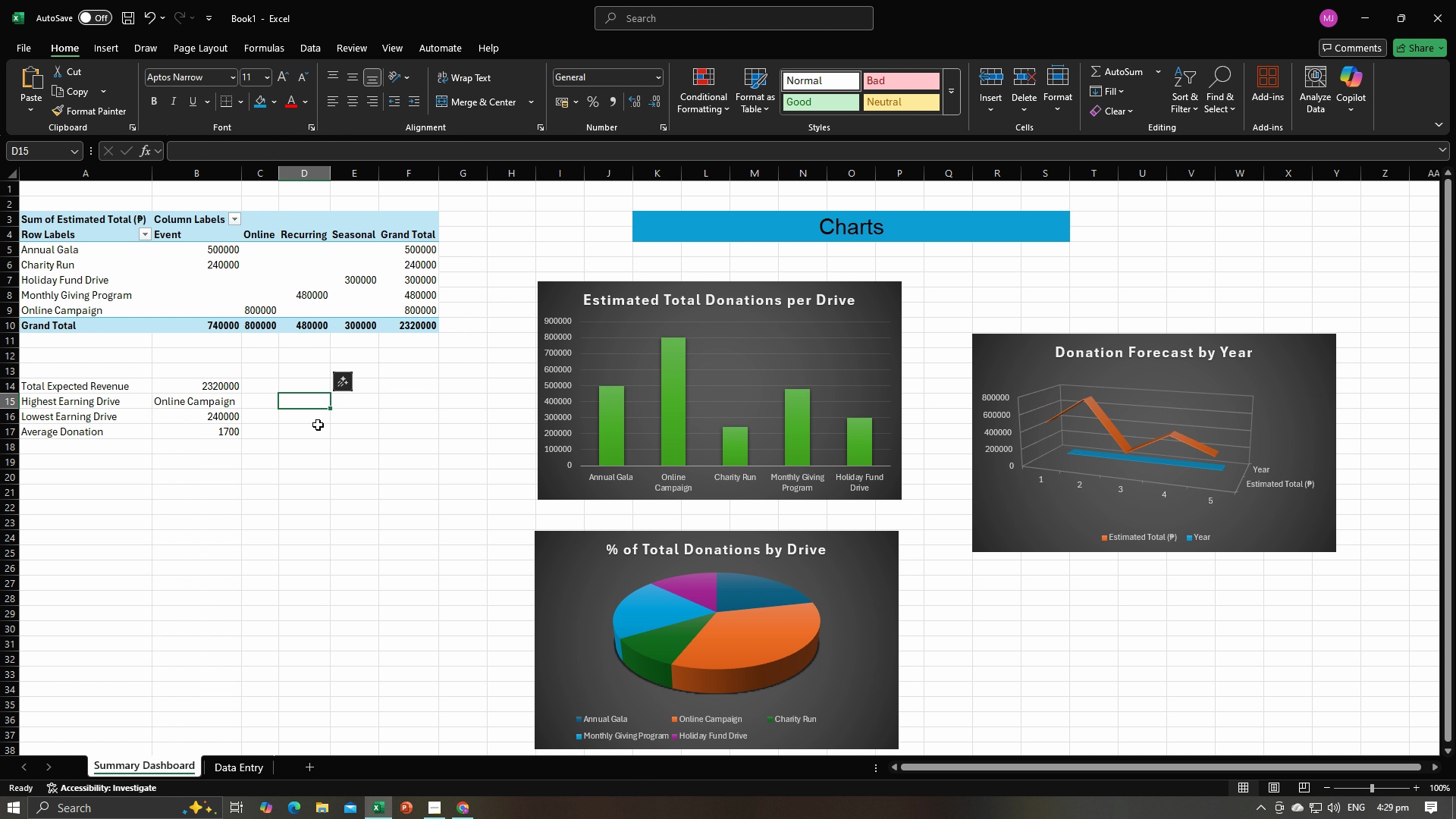 
left_click([318, 425])
 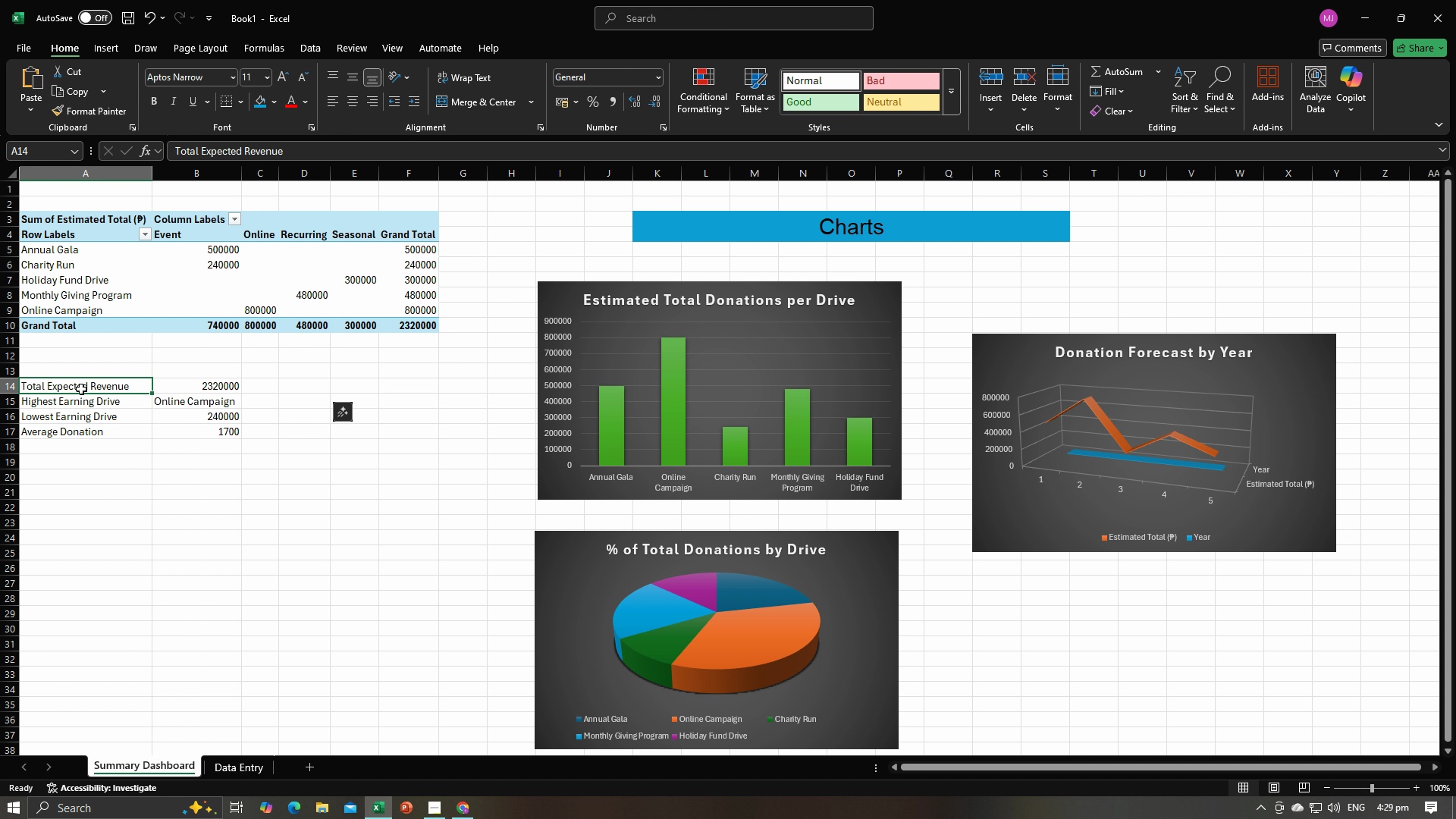 
left_click([81, 389])
 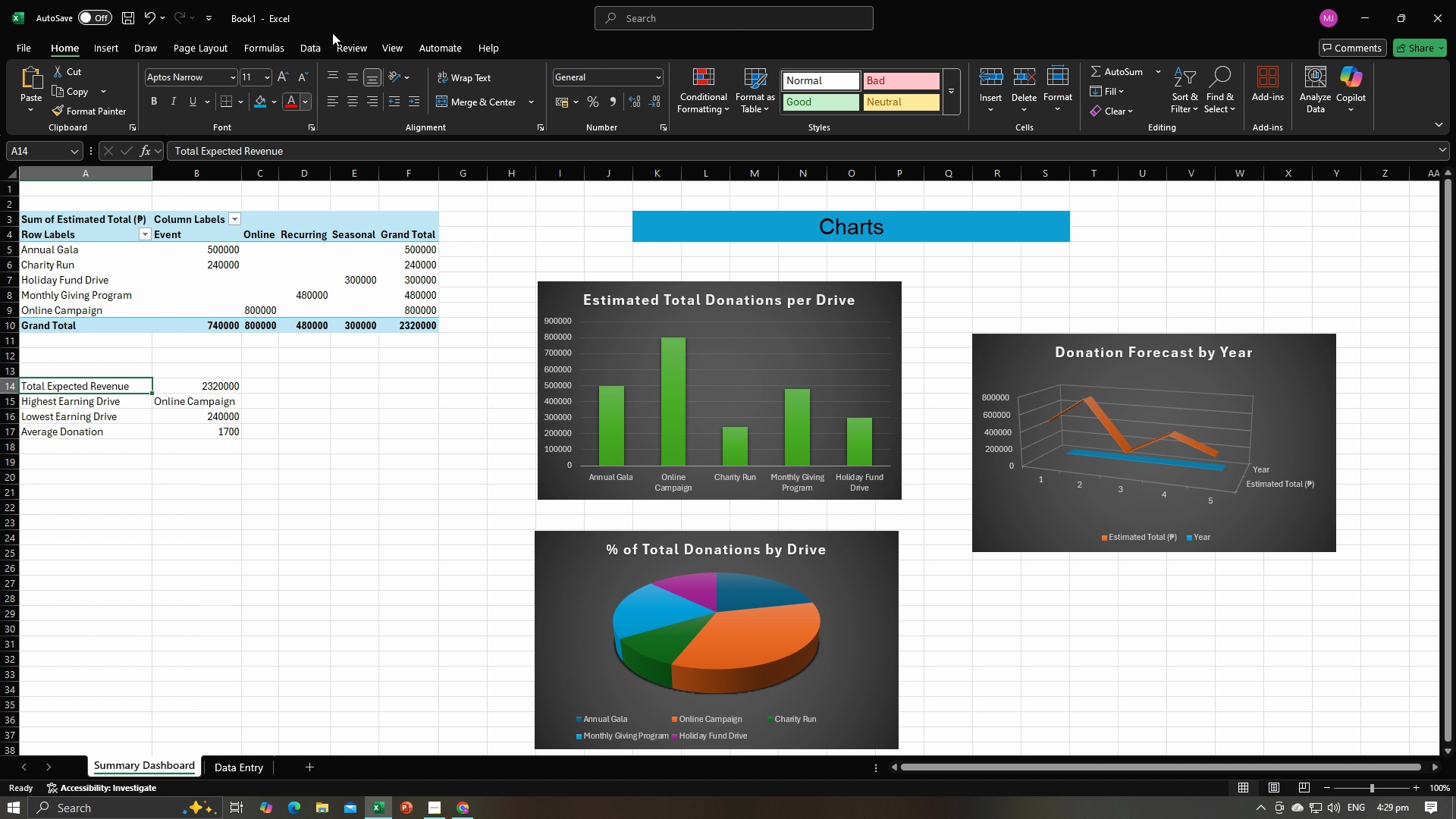 
wait(5.58)
 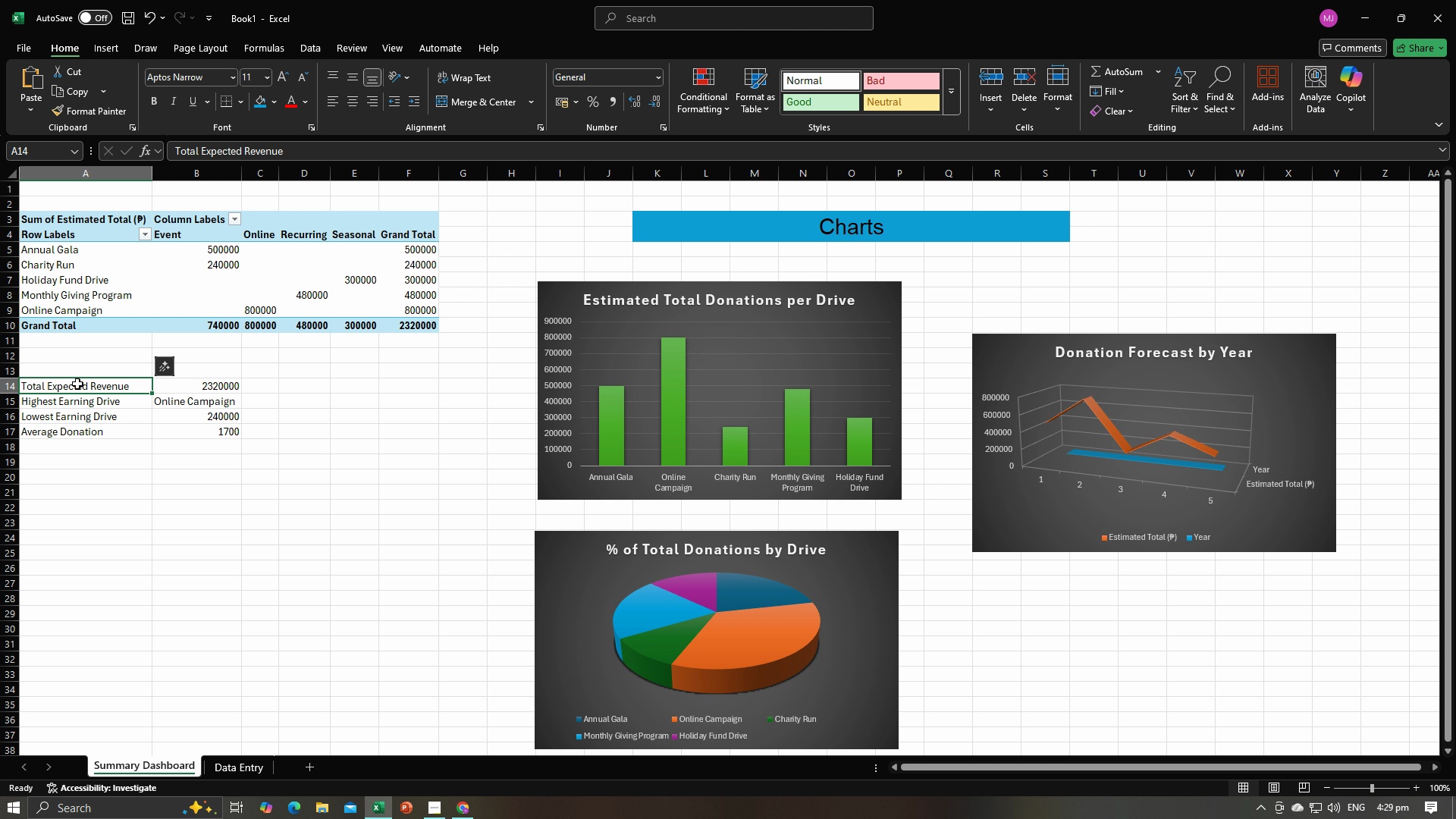 
left_click([271, 106])
 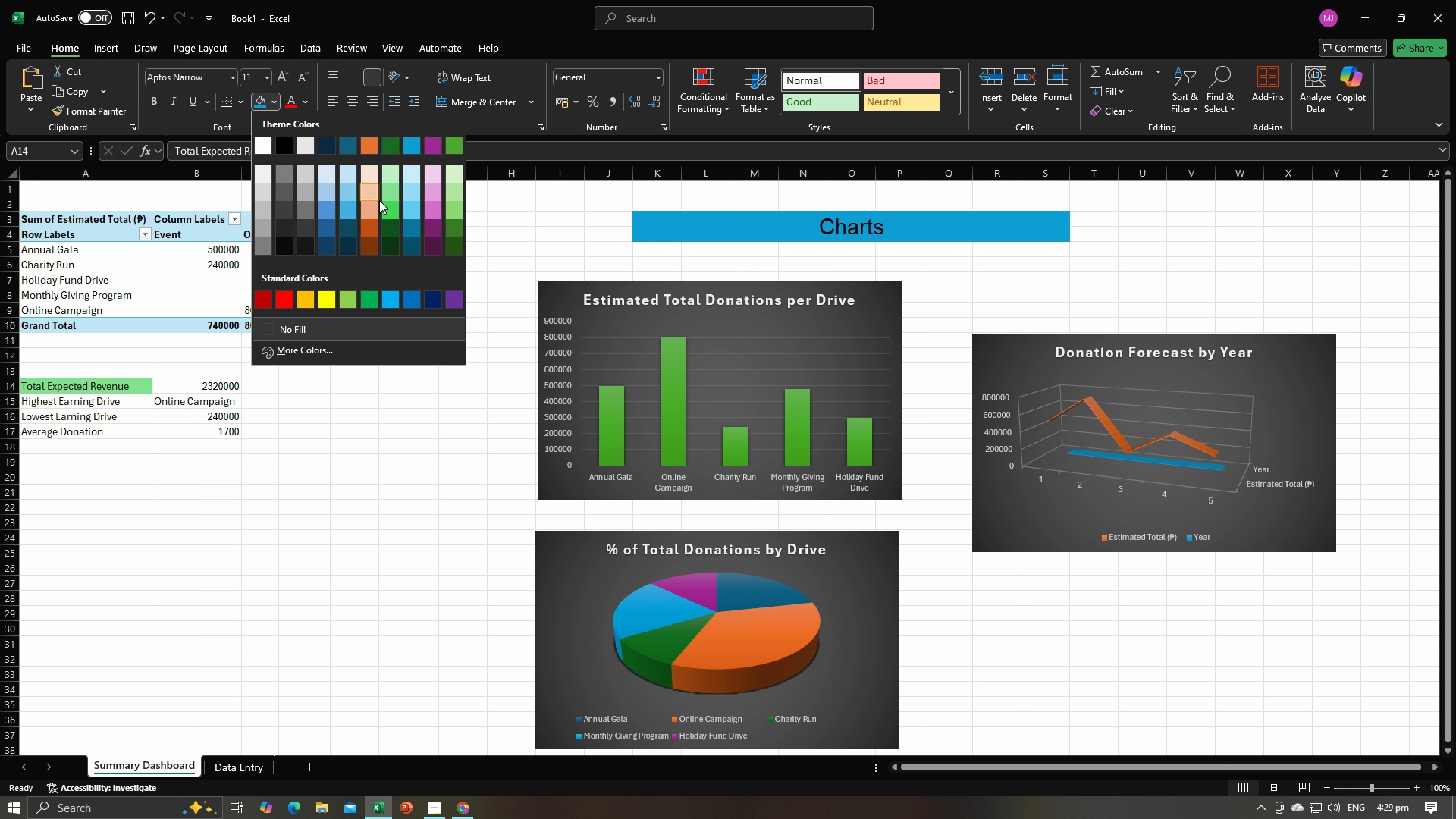 
left_click([379, 200])
 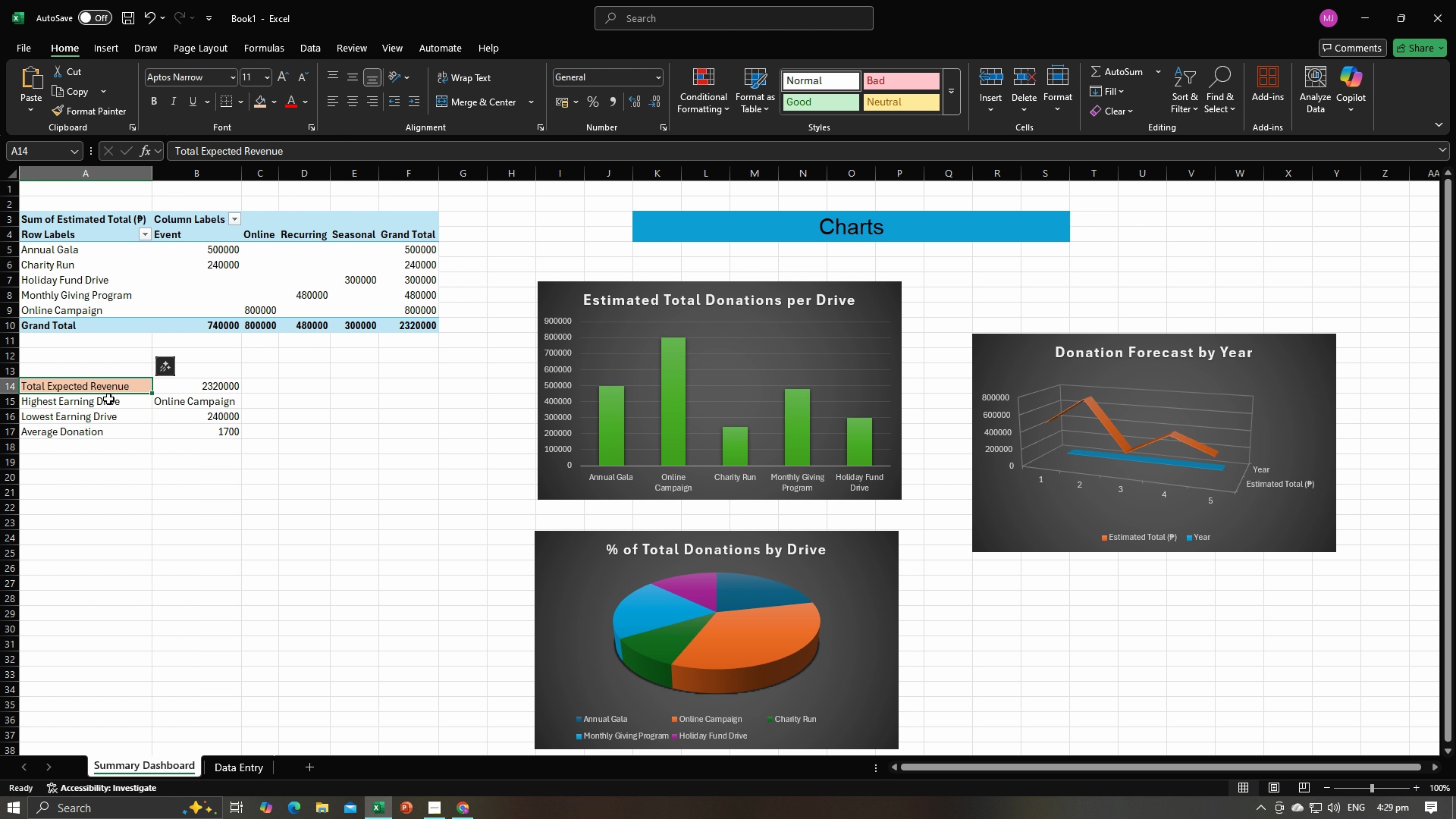 
left_click([108, 399])
 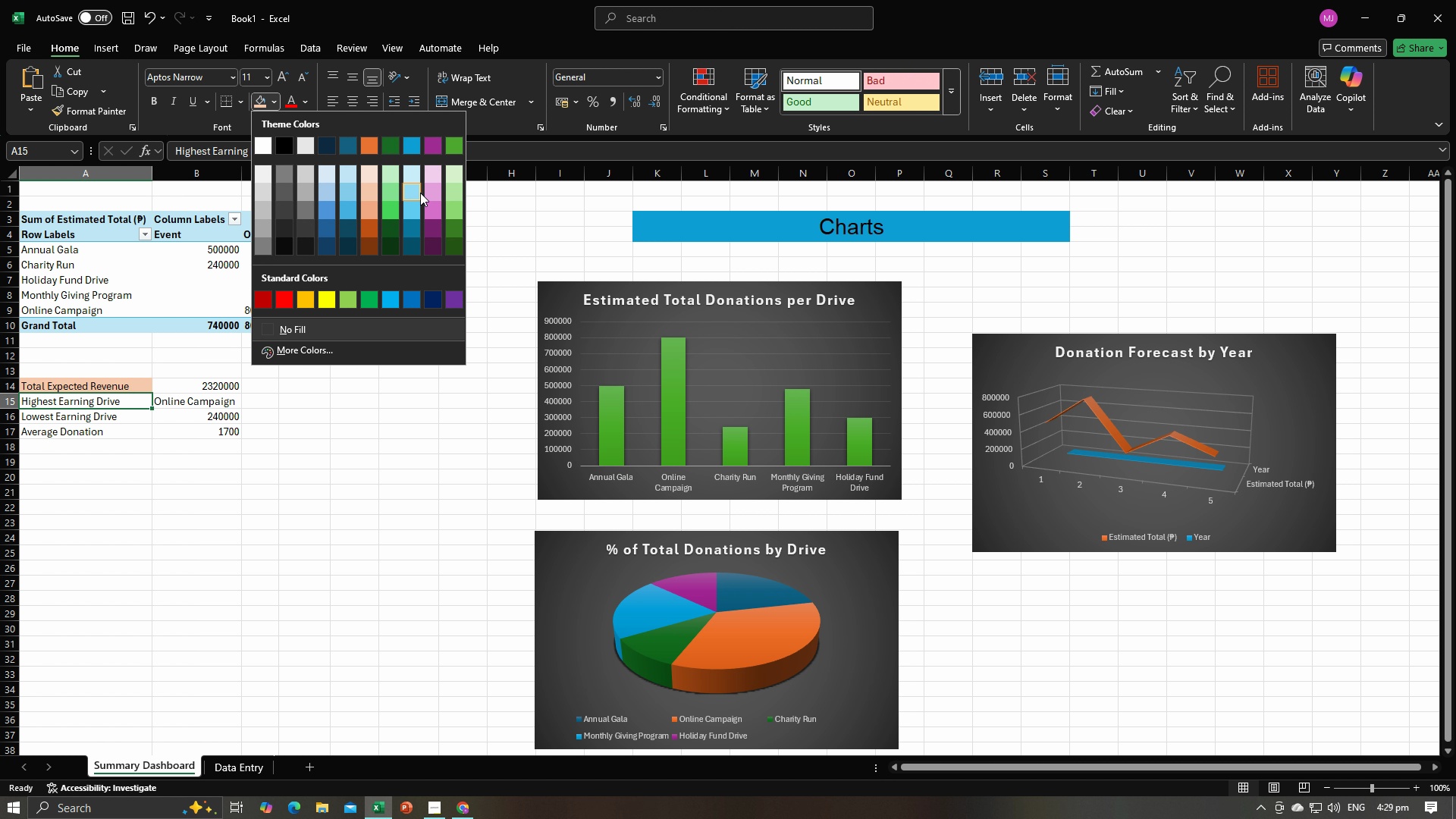 
left_click([420, 194])
 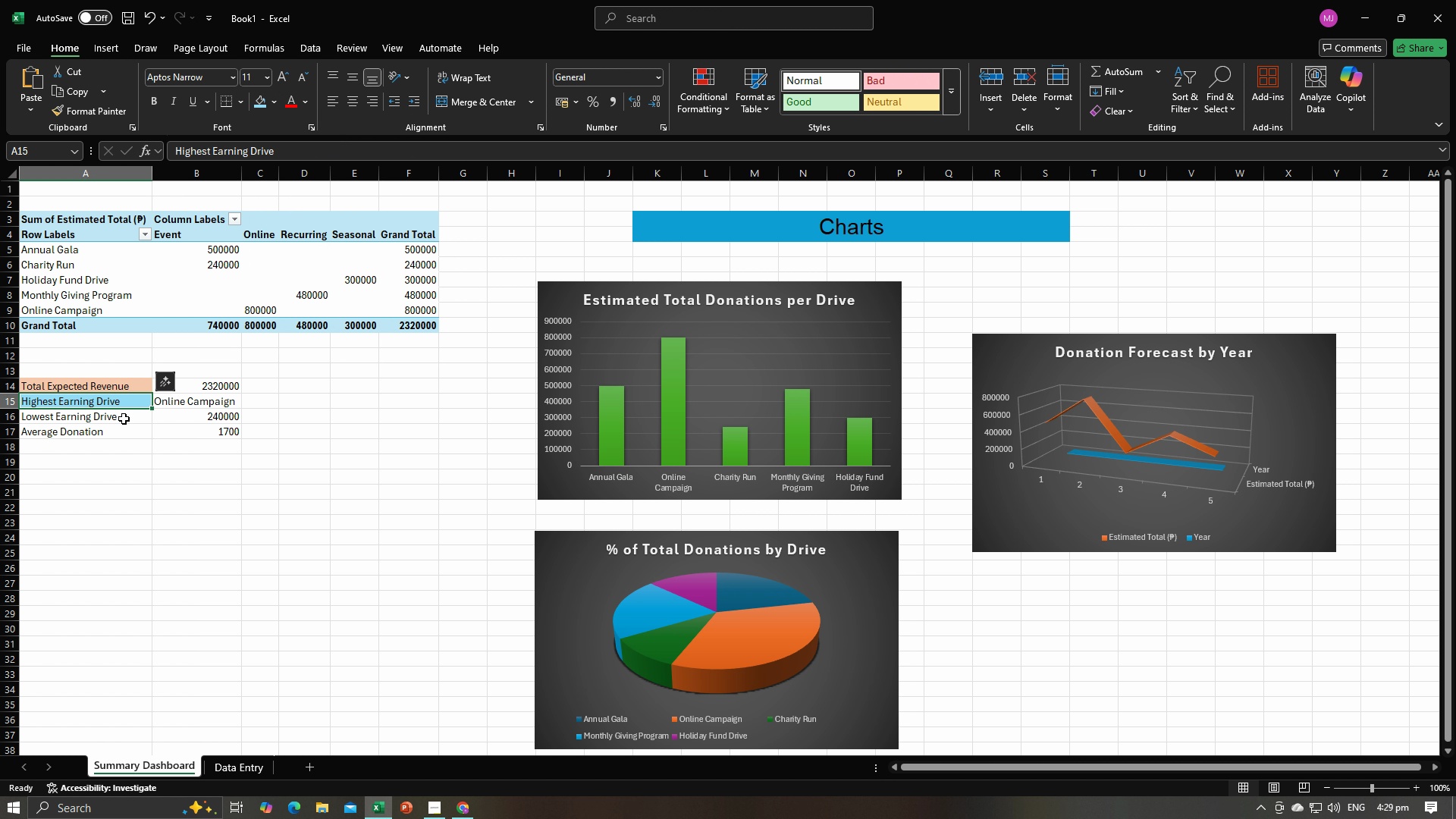 
left_click([124, 419])
 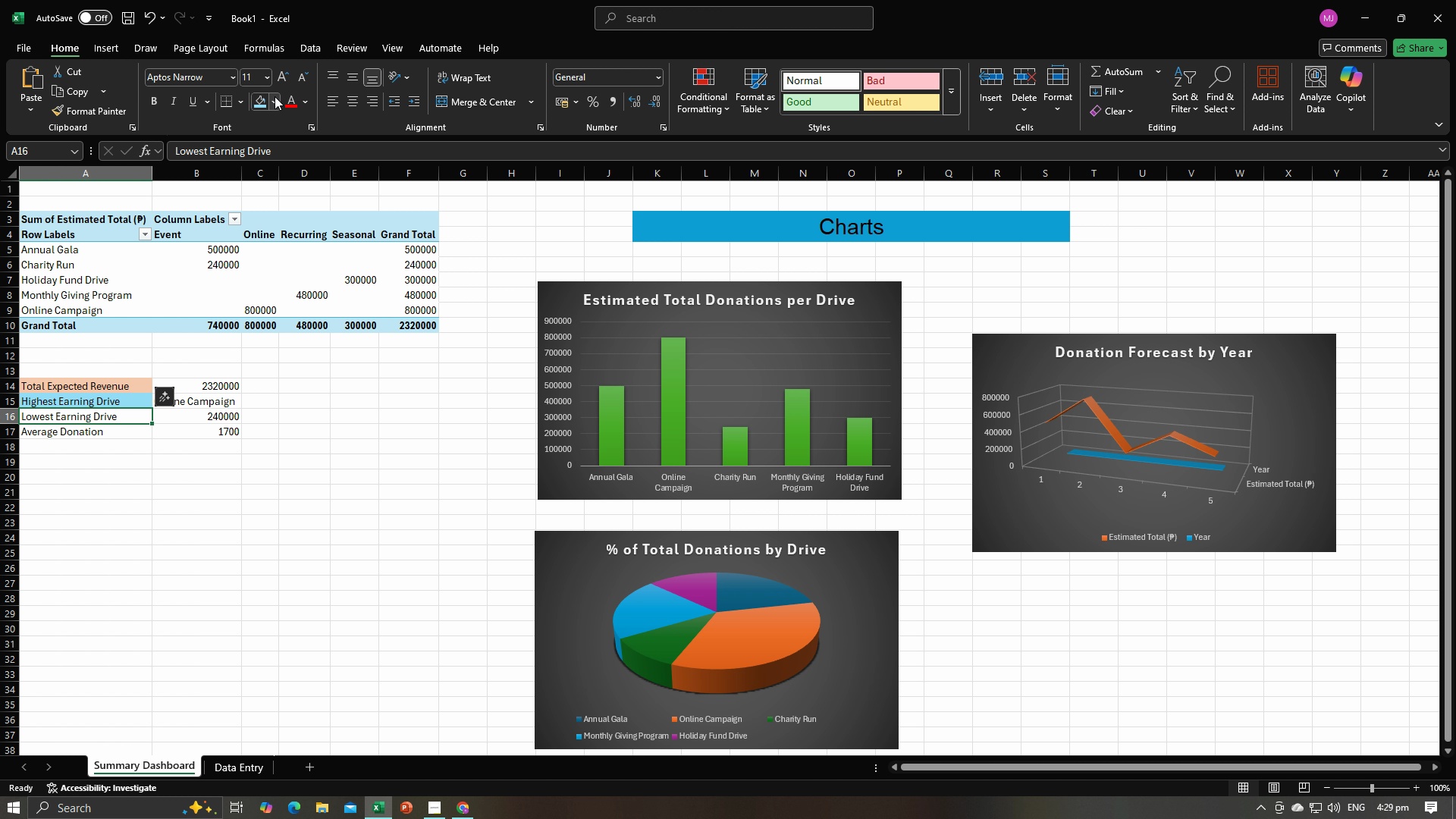 
left_click([275, 96])
 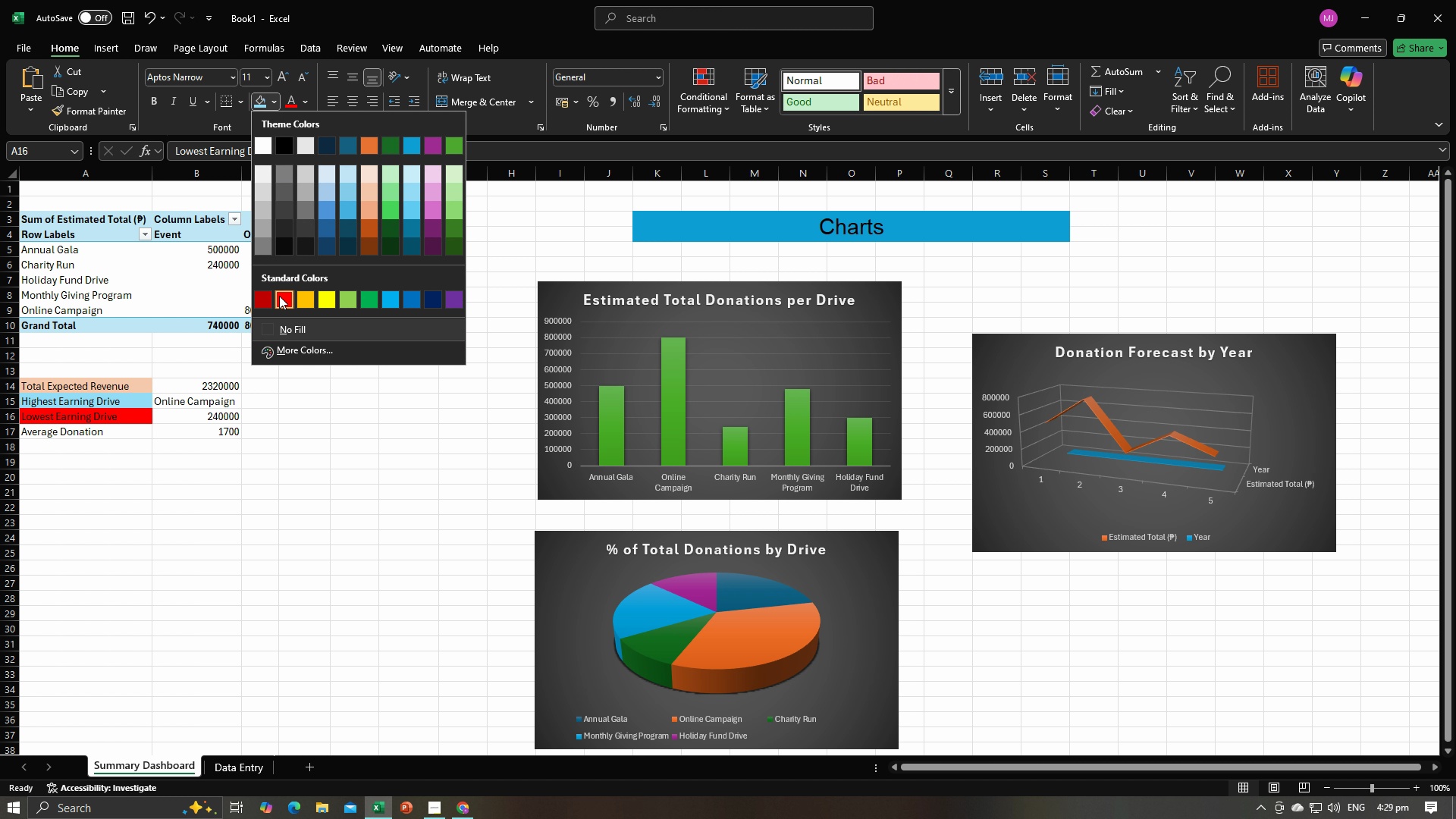 
left_click([280, 296])
 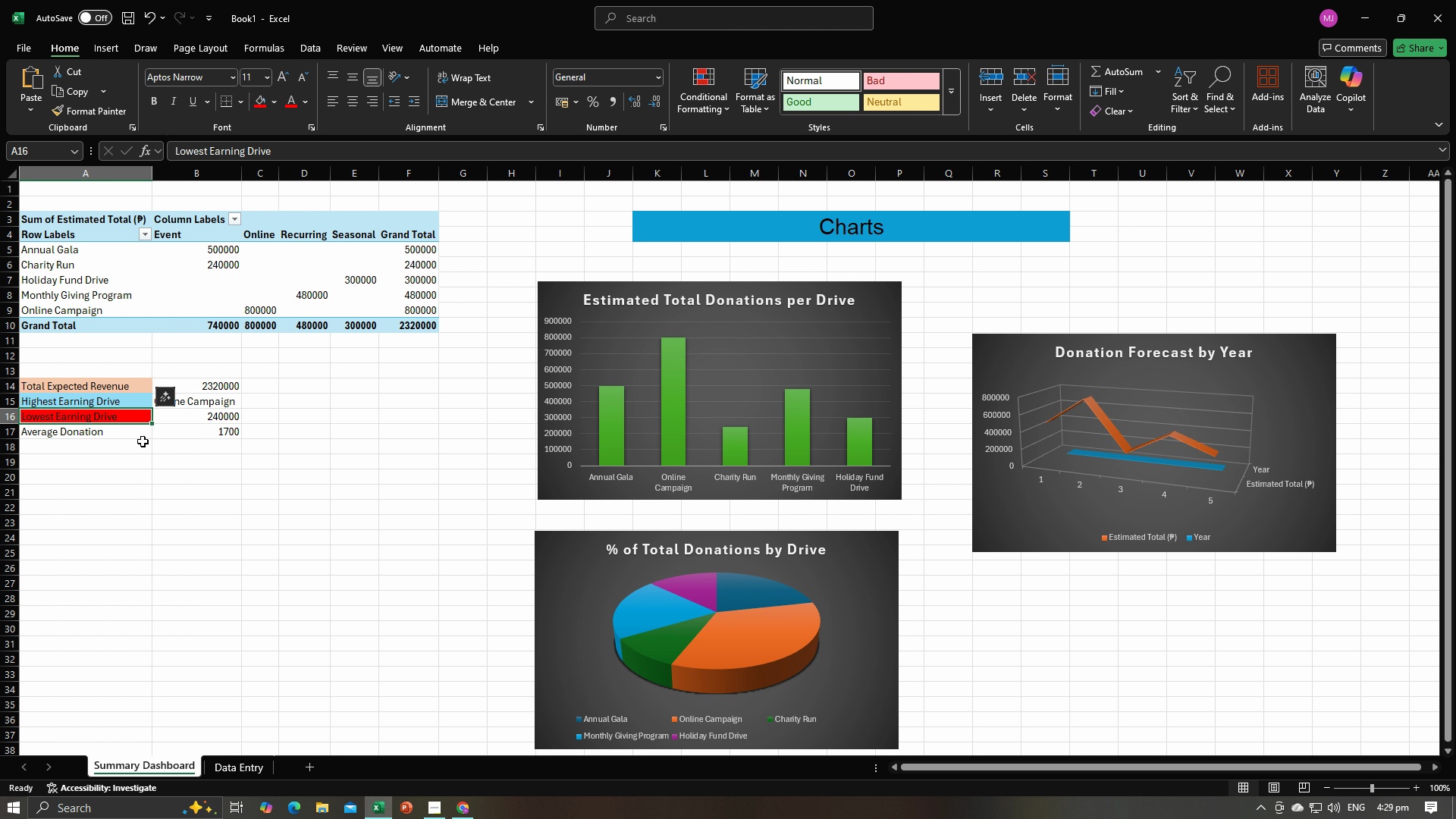 
left_click([143, 441])
 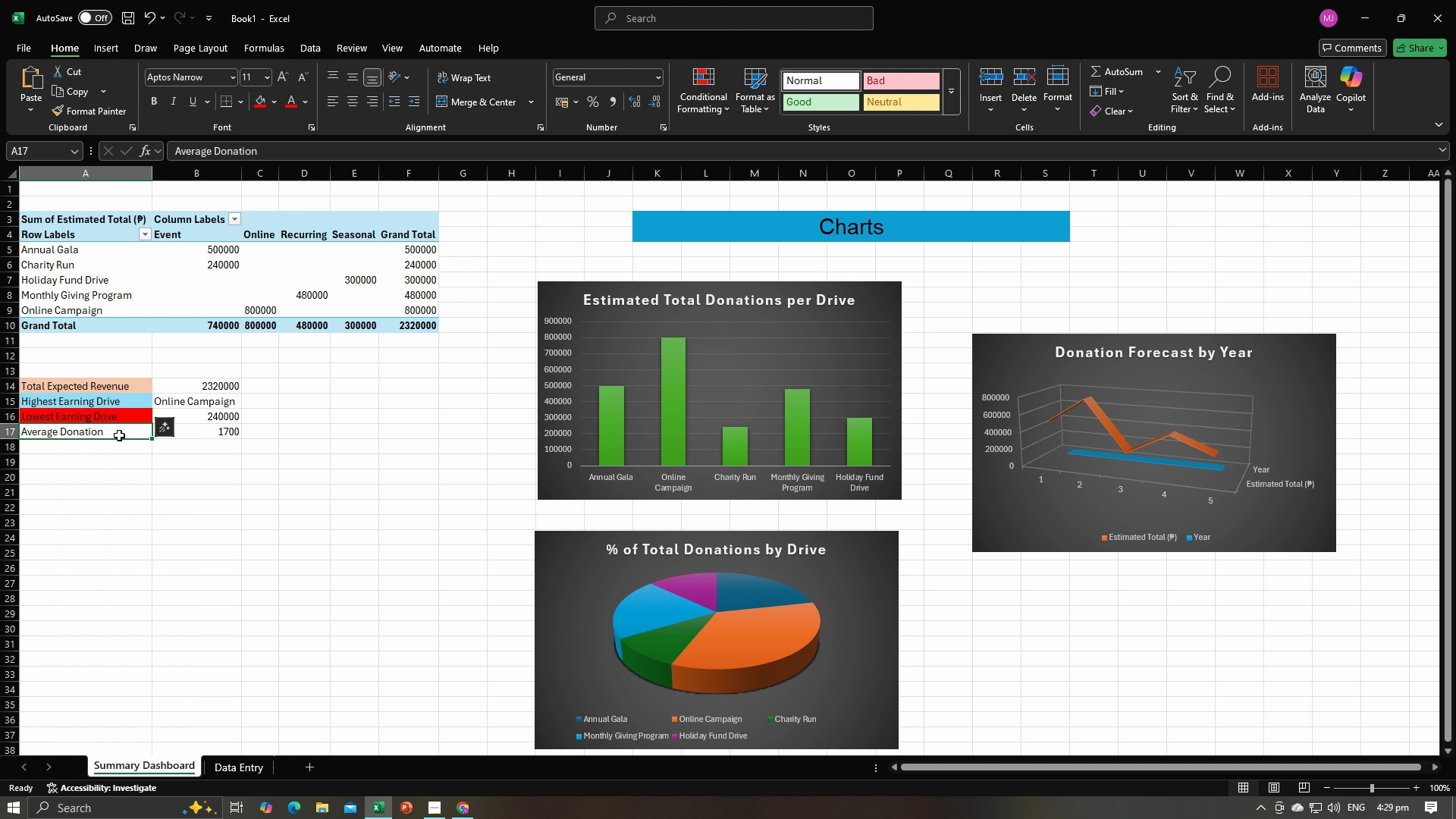 
left_click([119, 435])
 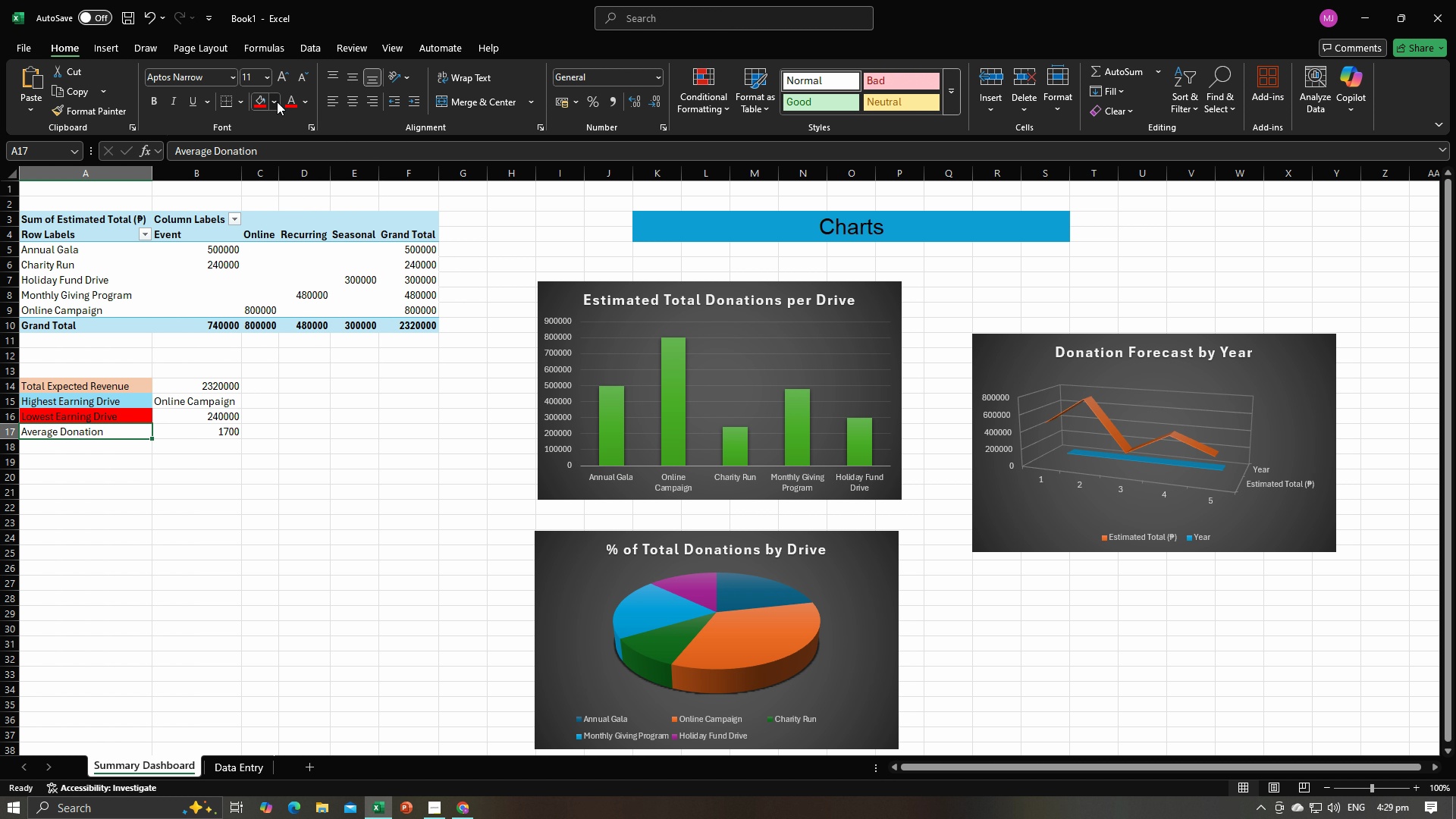 
left_click([277, 102])
 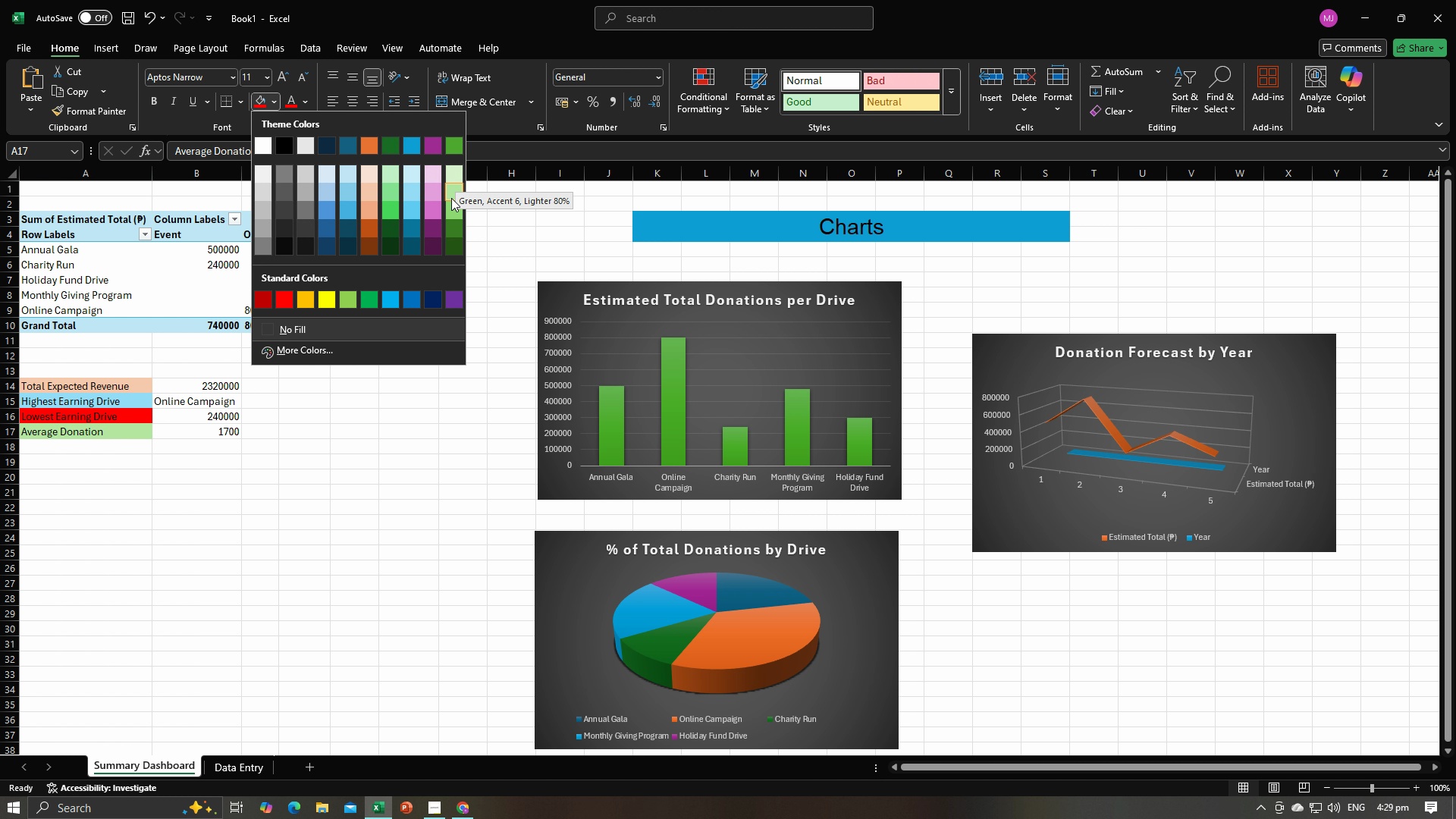 
left_click([451, 200])
 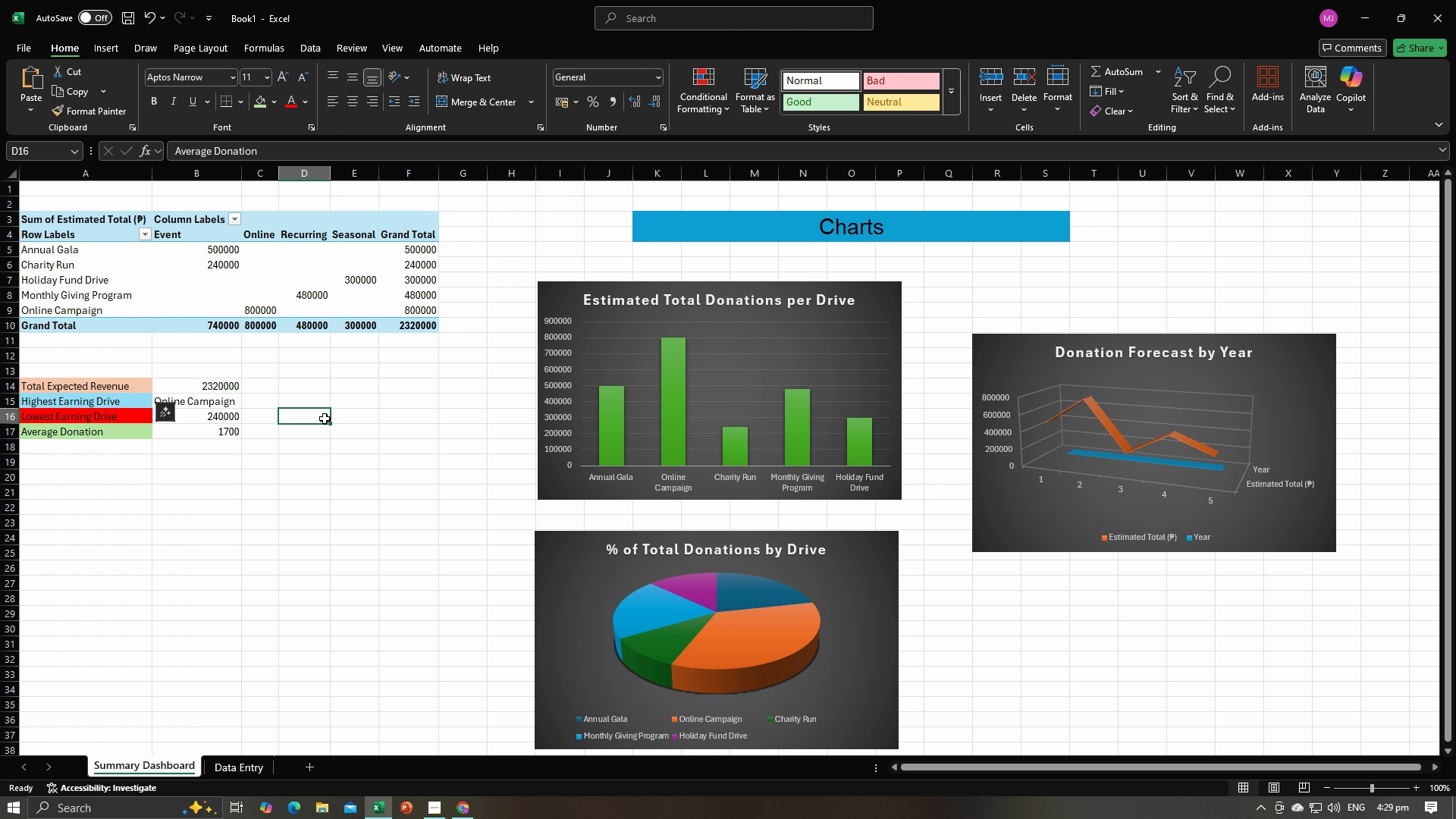 
left_click([325, 419])
 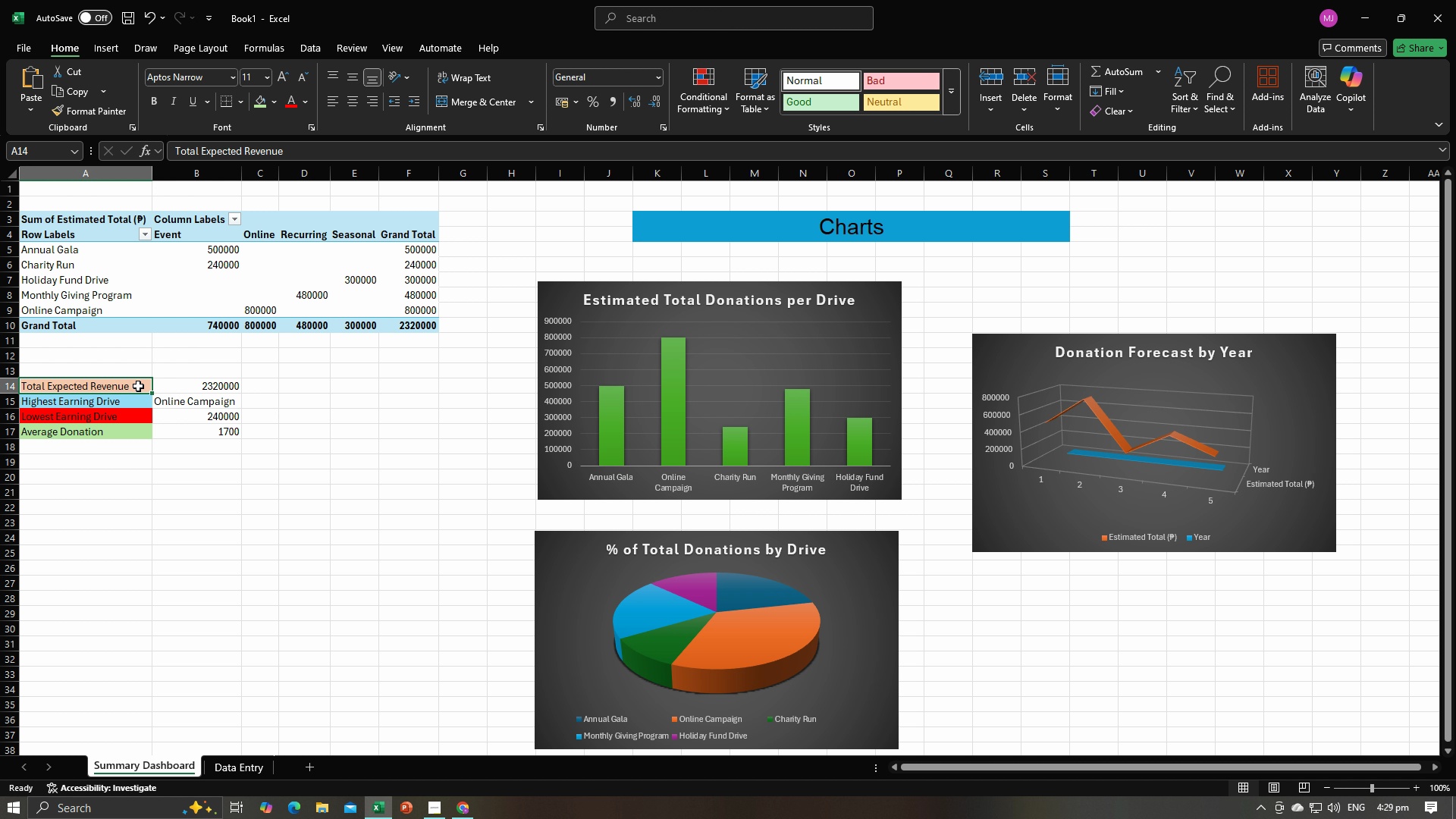 
left_click([138, 386])
 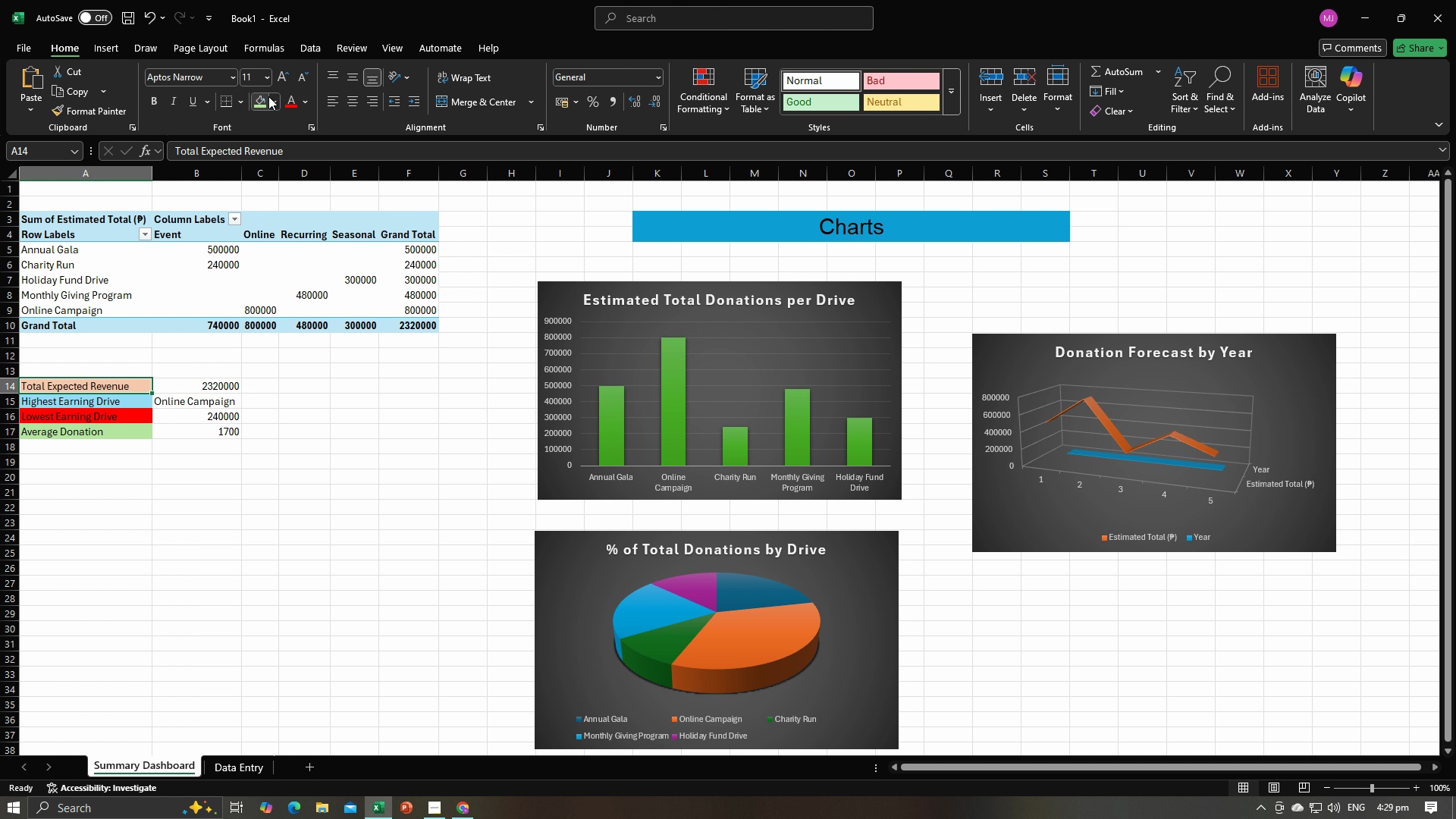 
left_click([270, 97])
 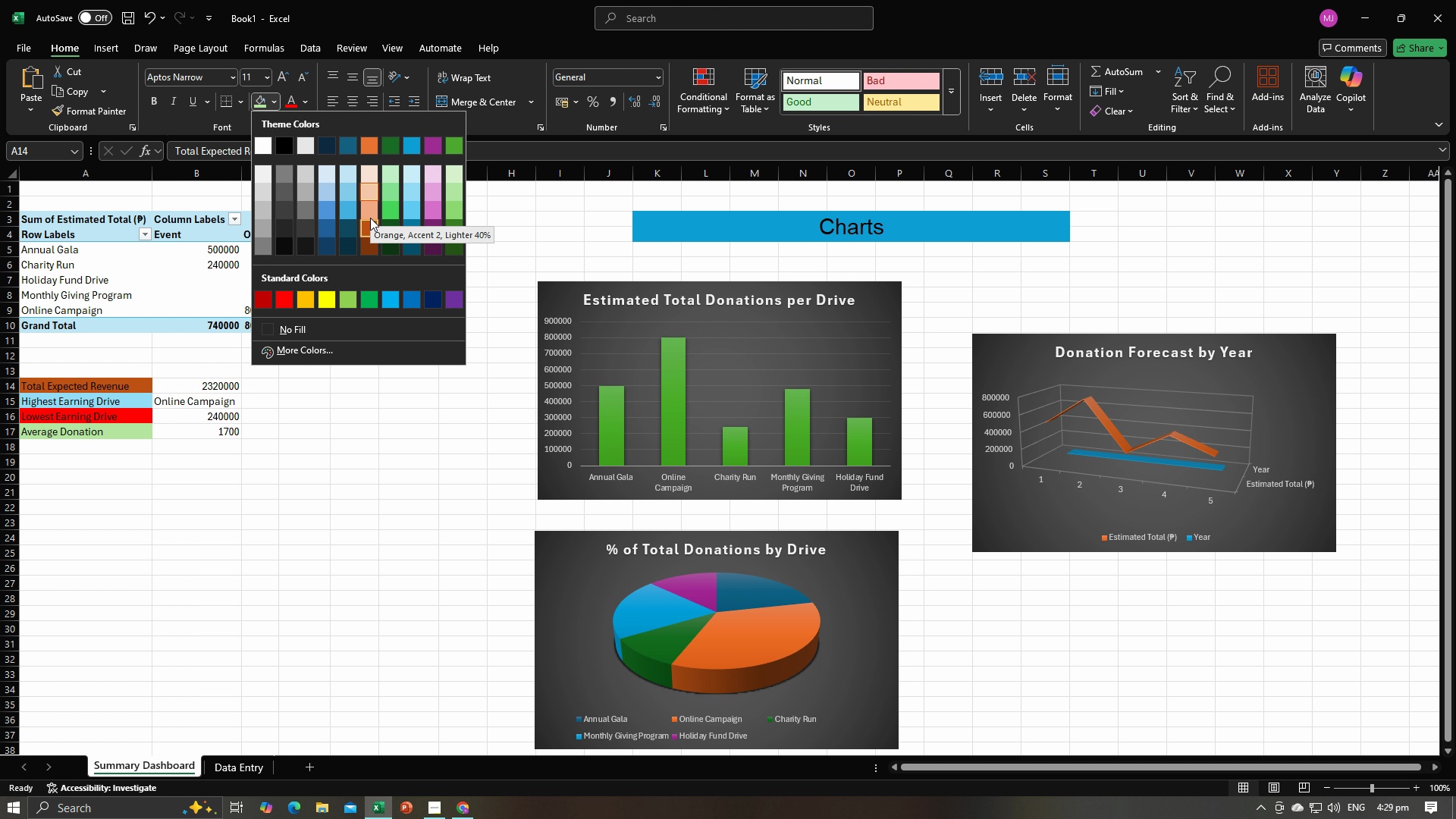 
left_click([370, 215])
 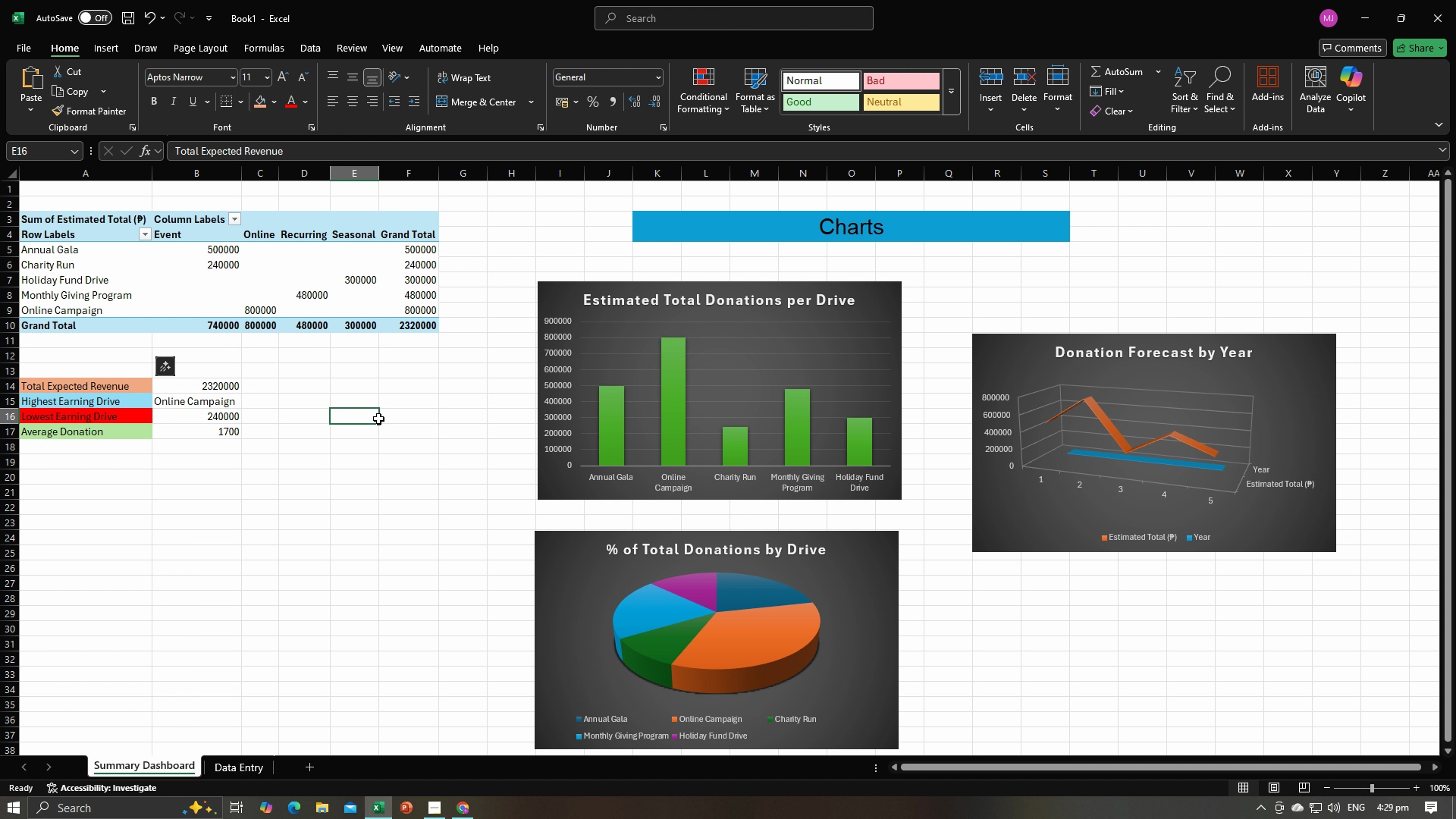 
left_click([378, 419])
 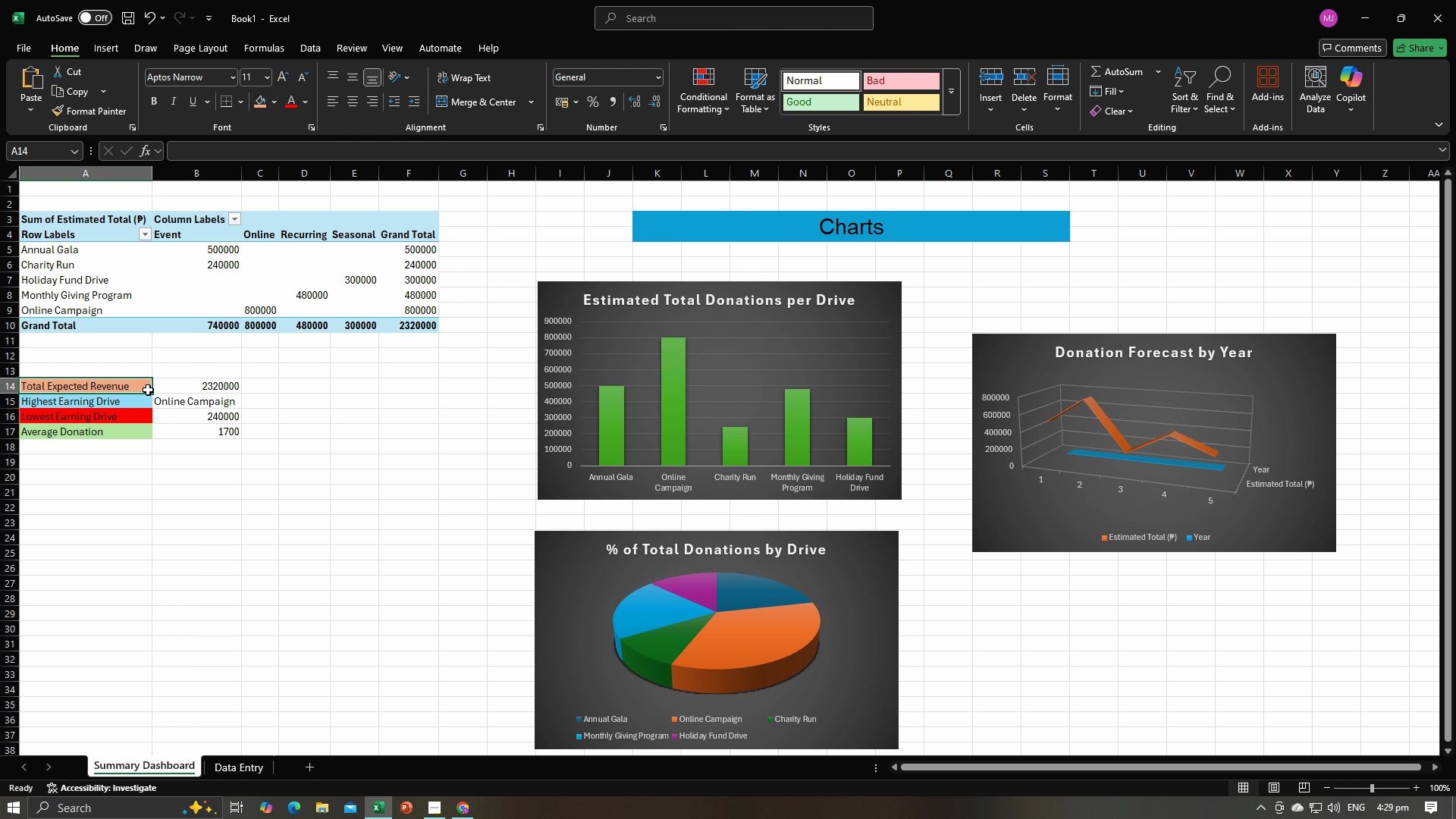 
left_click([148, 390])
 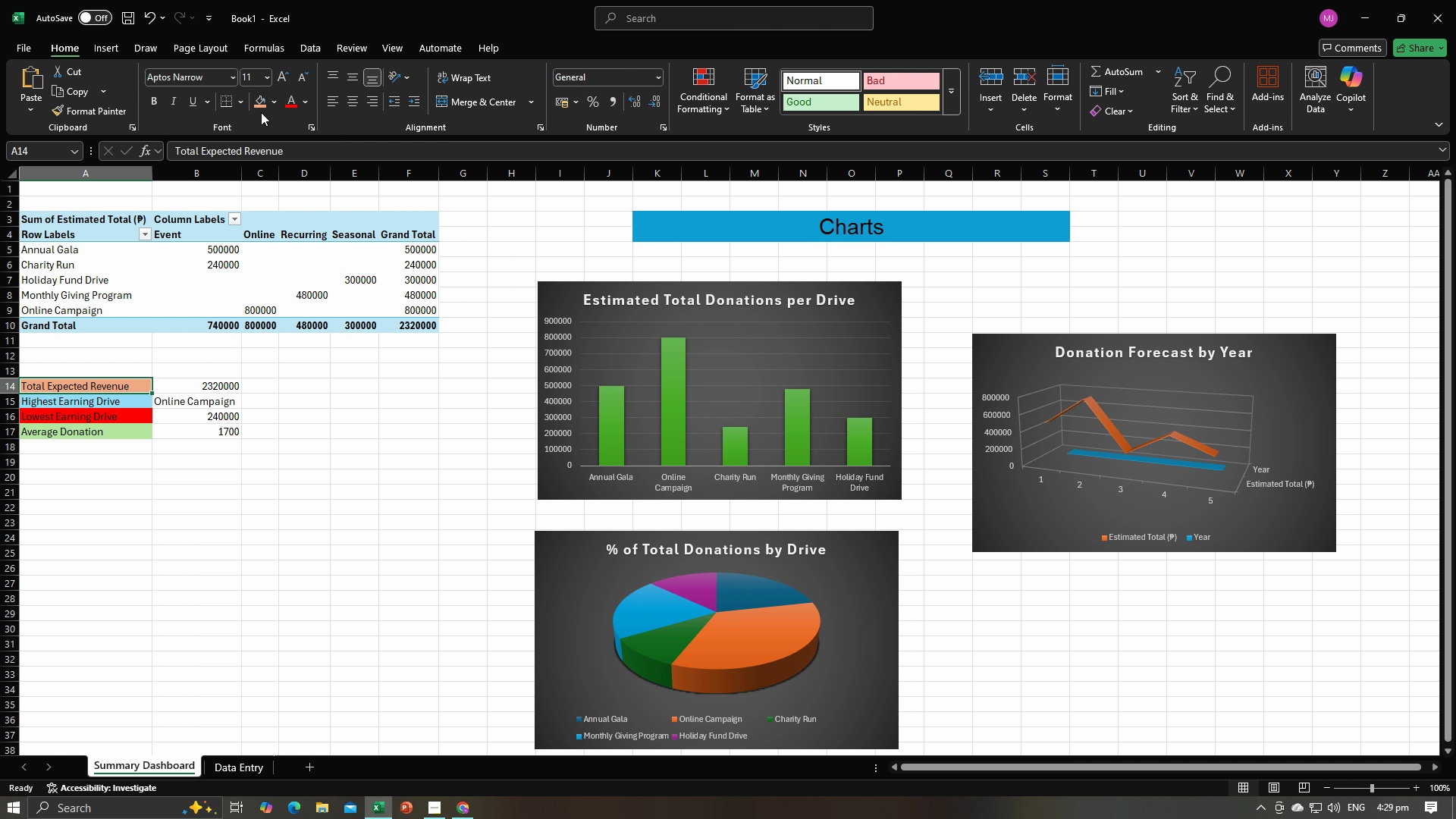 
left_click([269, 98])
 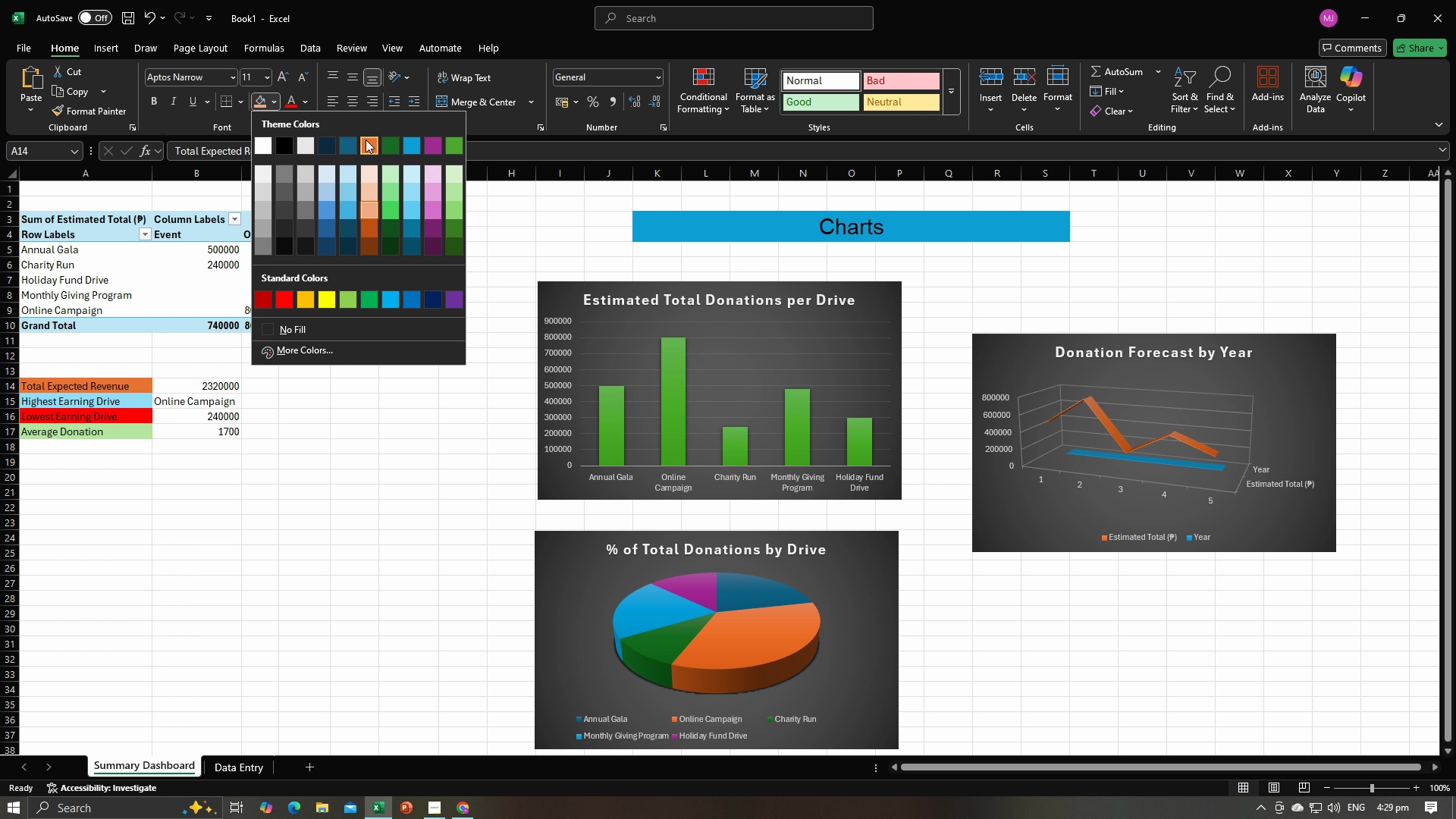 
left_click([366, 140])
 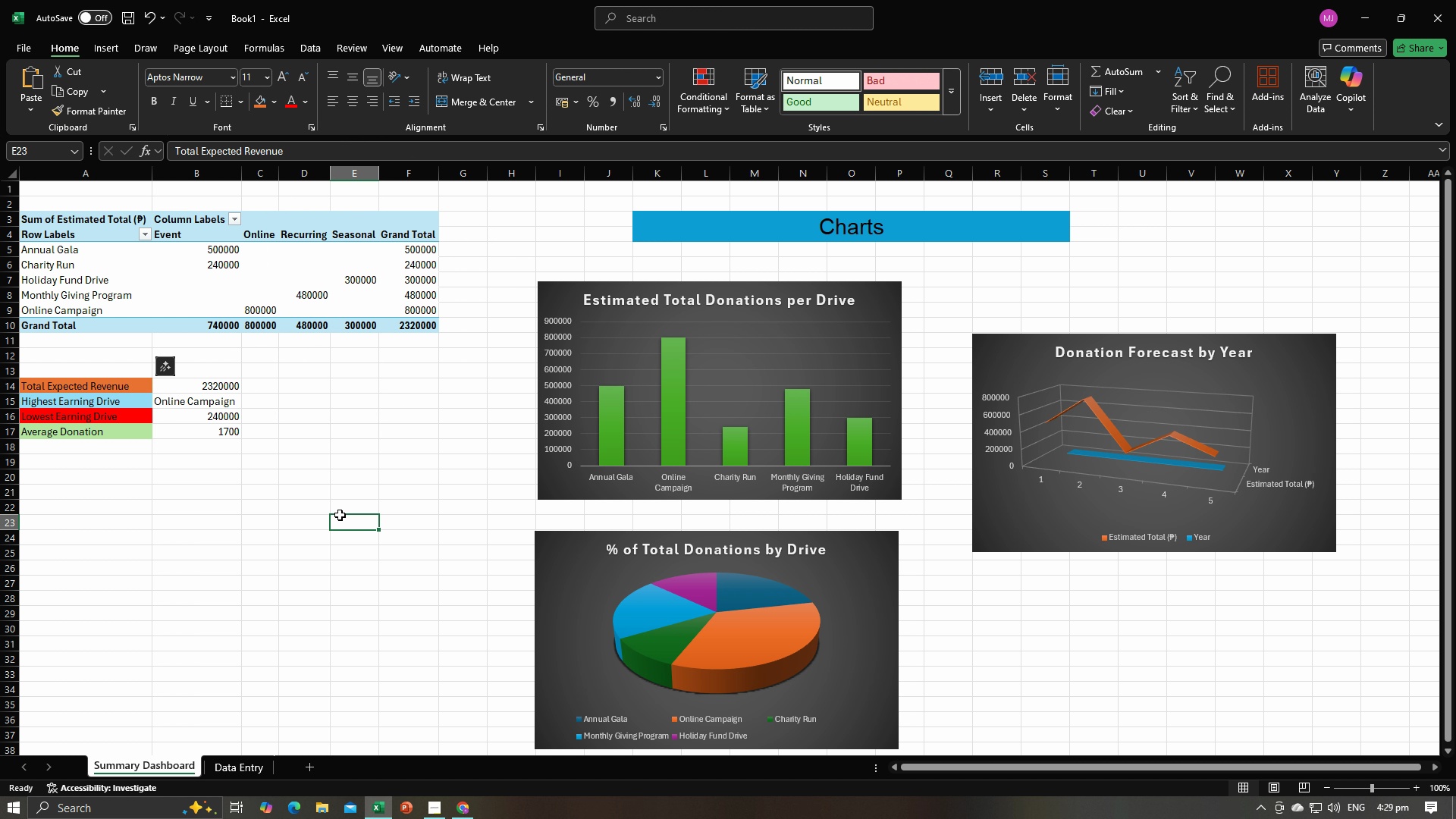 
left_click([340, 515])
 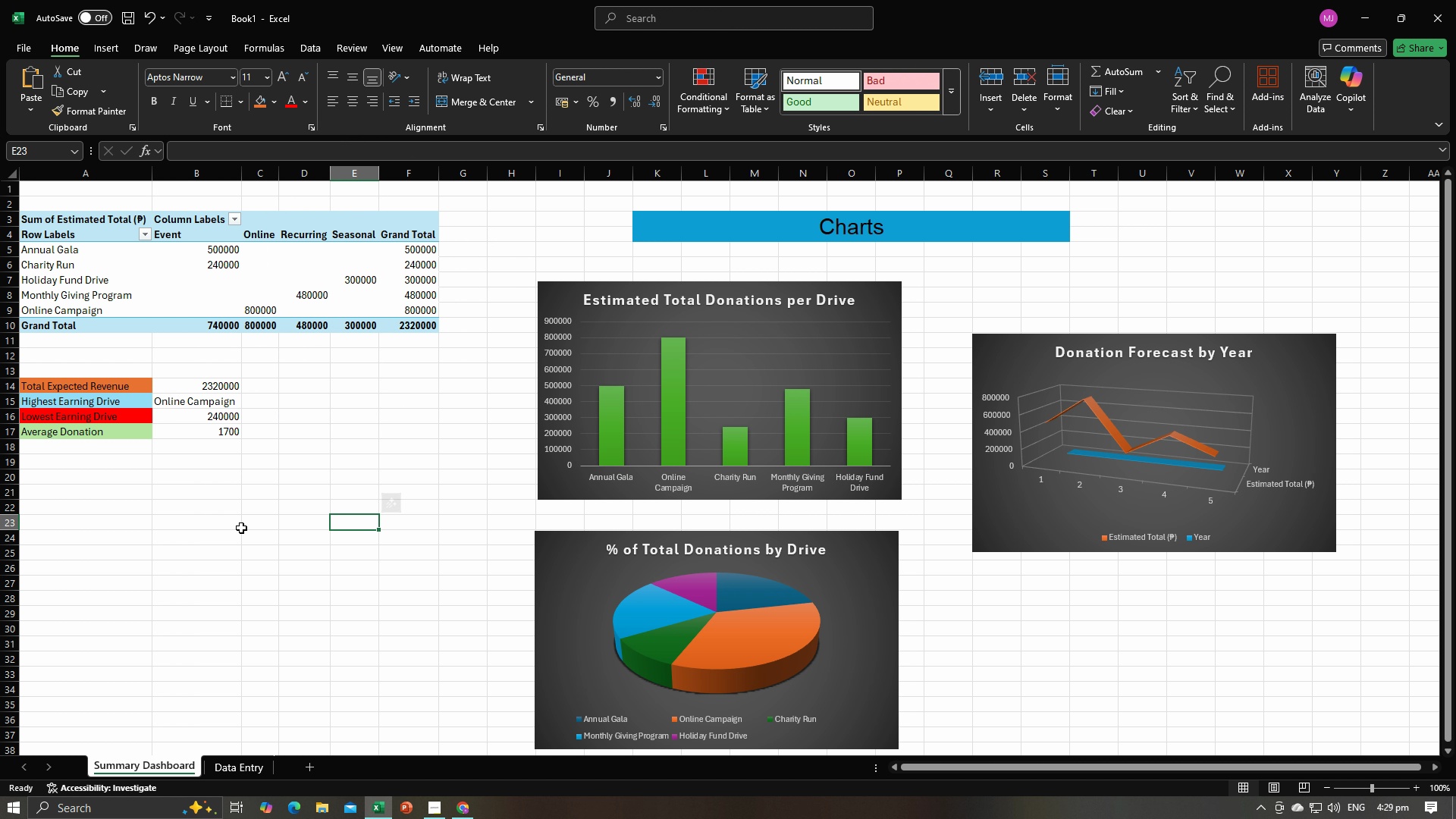 
left_click([251, 529])
 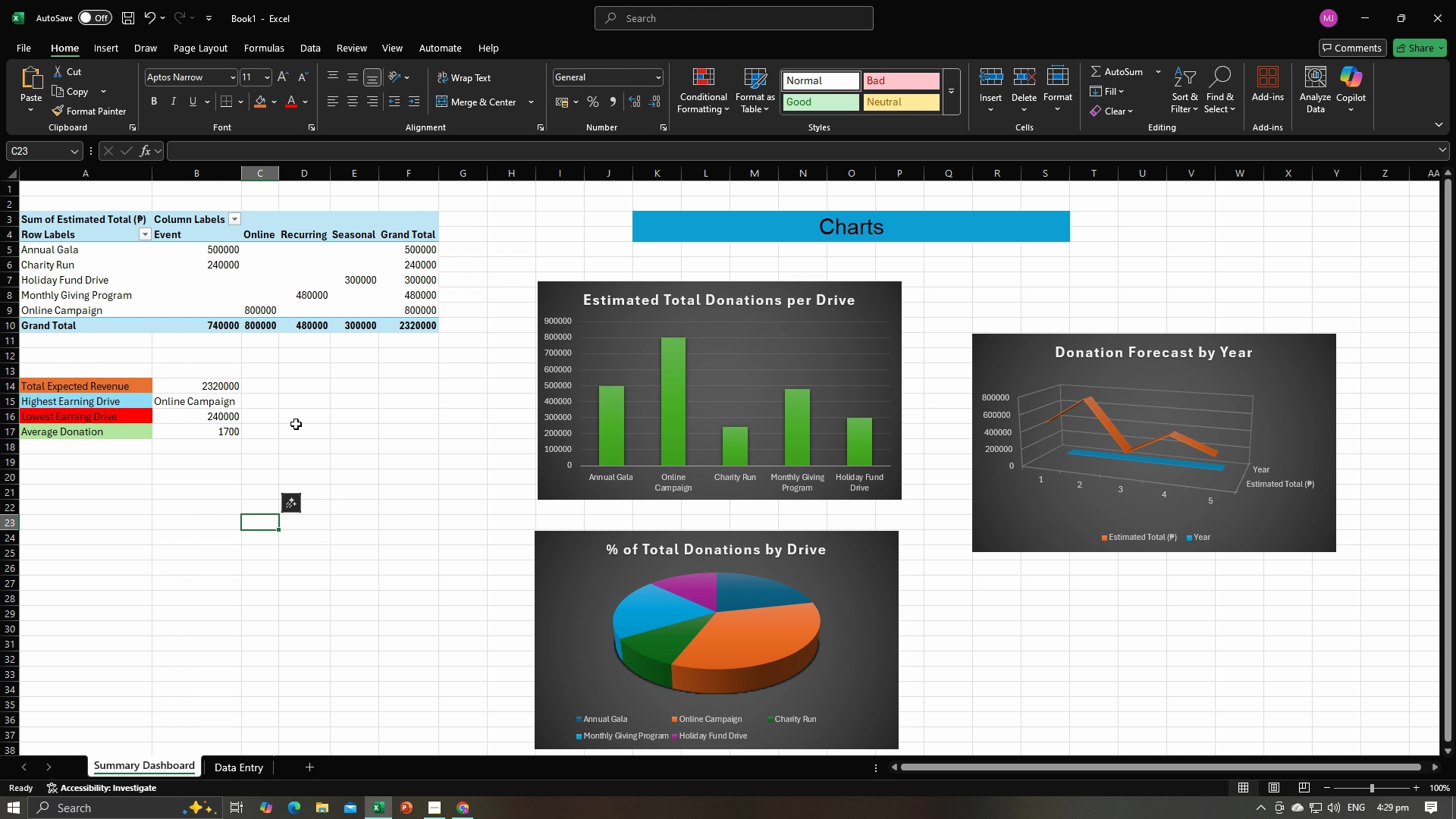 
left_click([296, 424])
 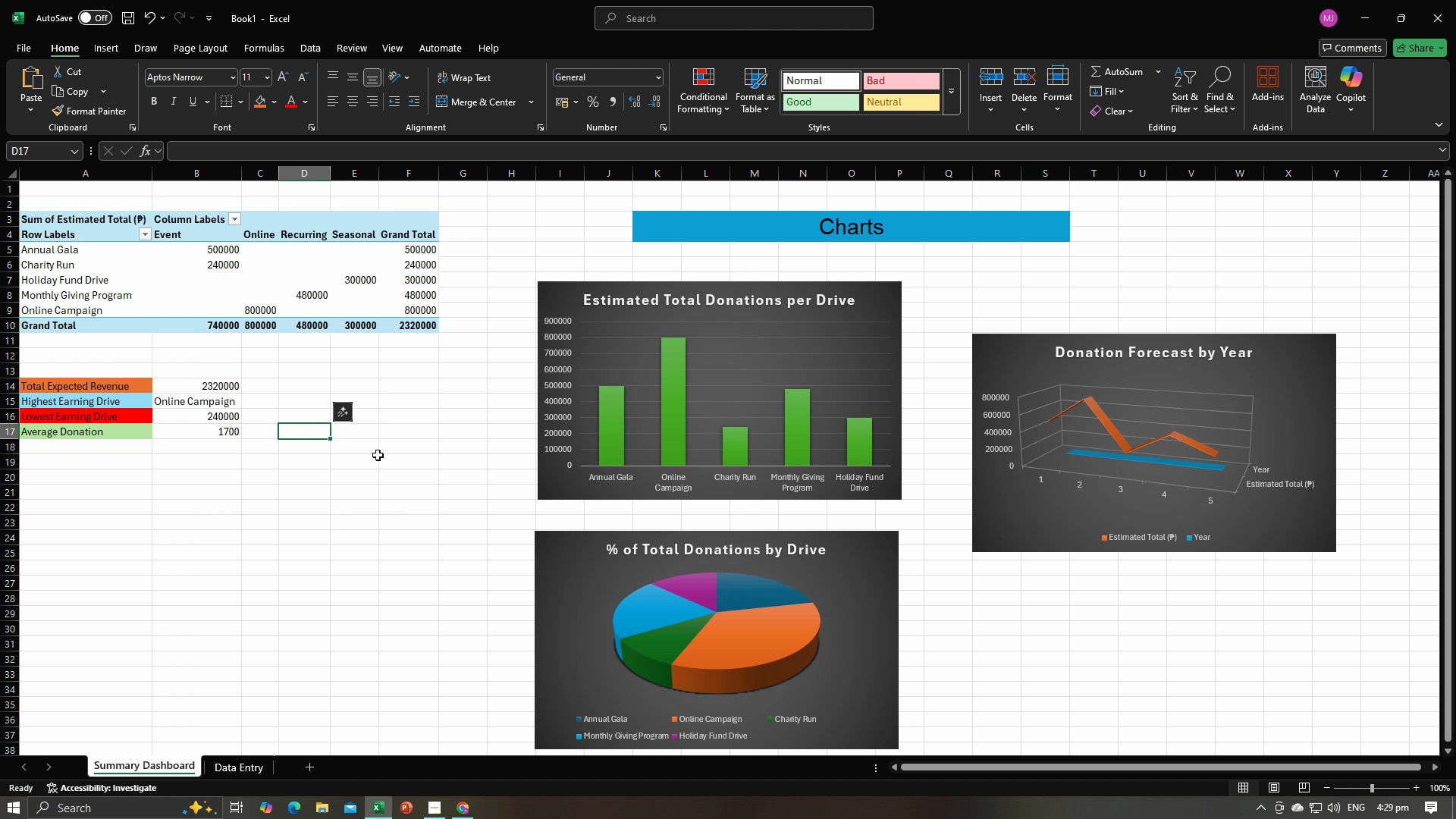 
left_click([361, 472])
 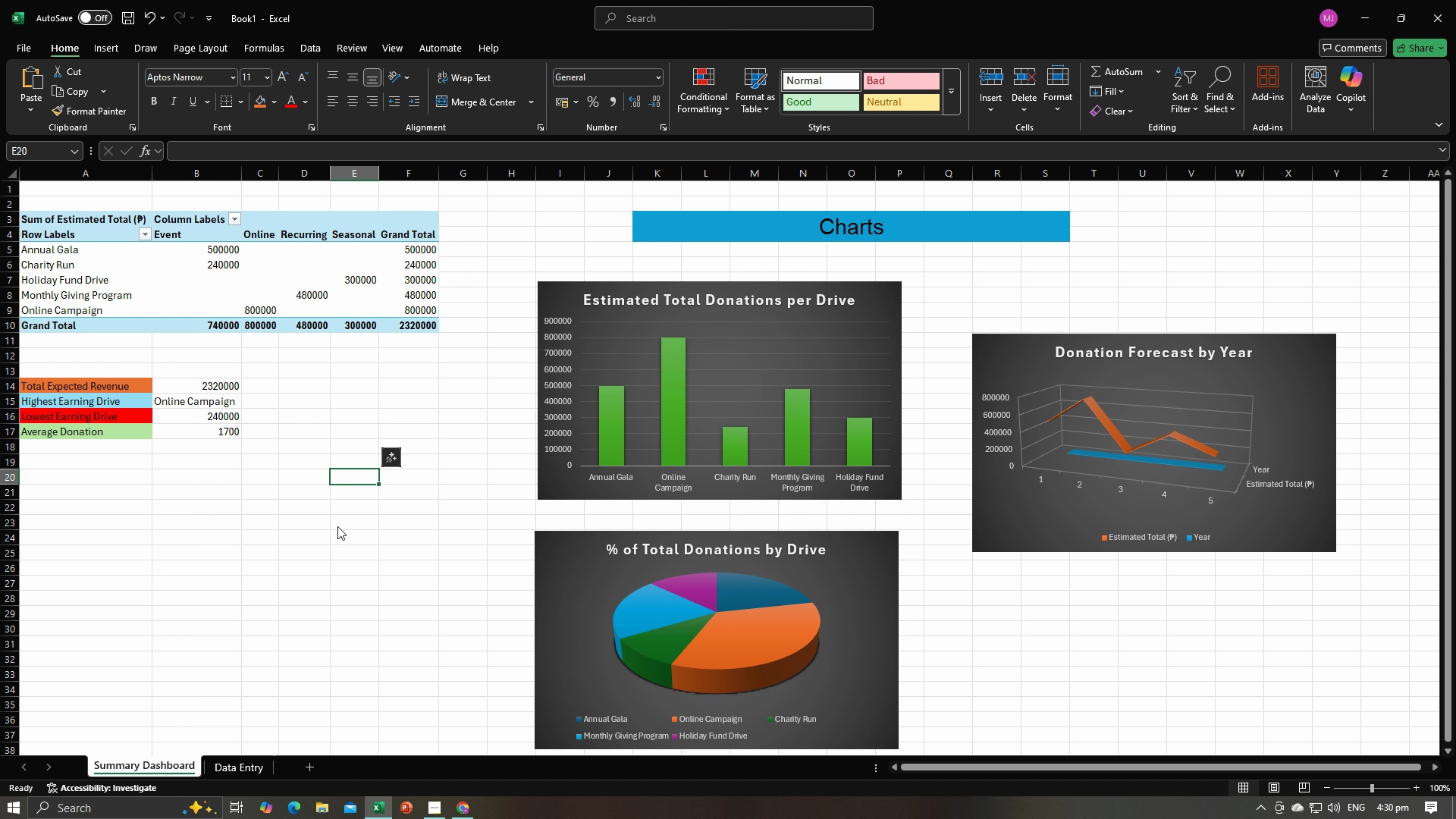 
key(Alt+AltLeft)
 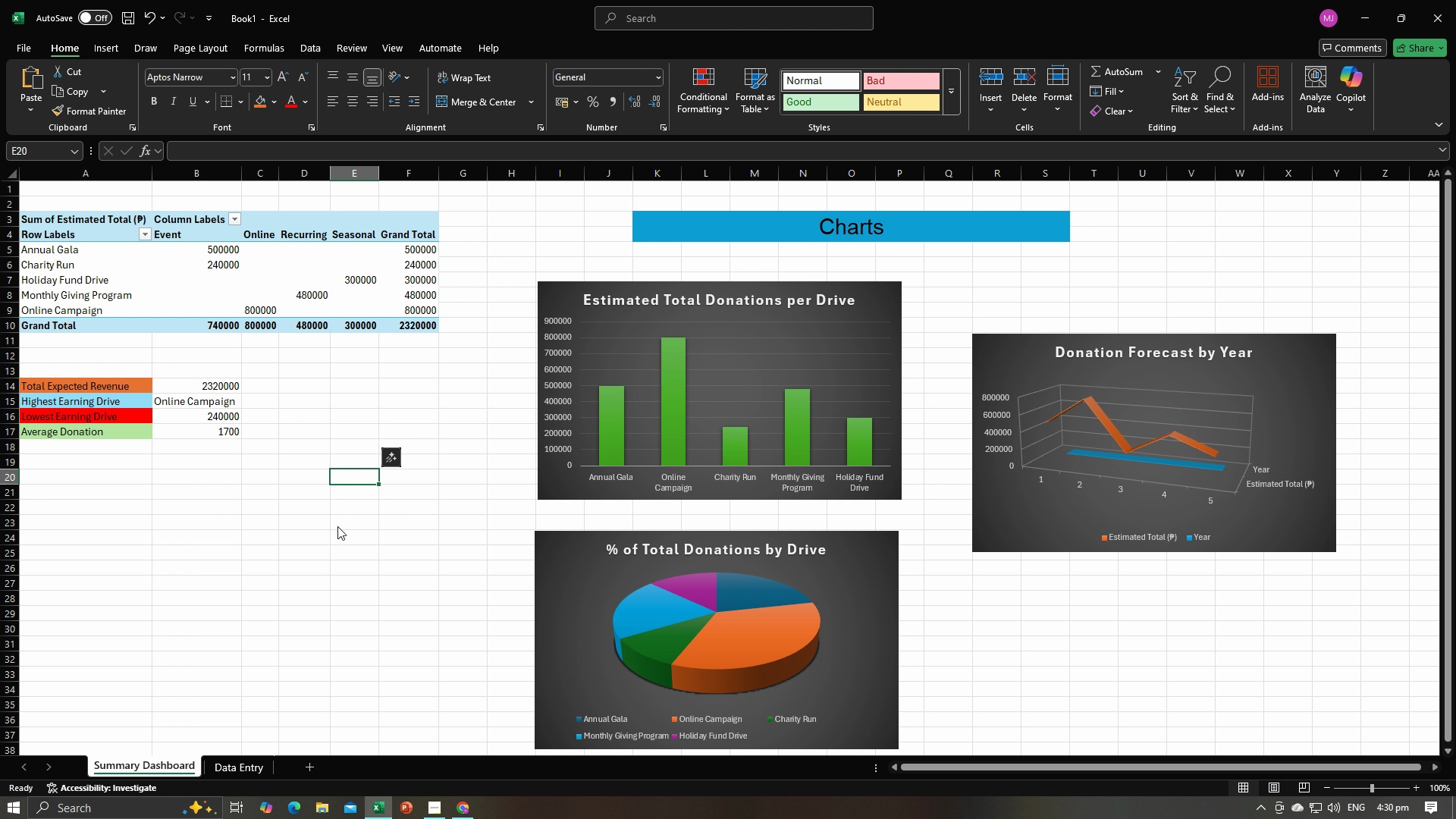 
key(Alt+Tab)
 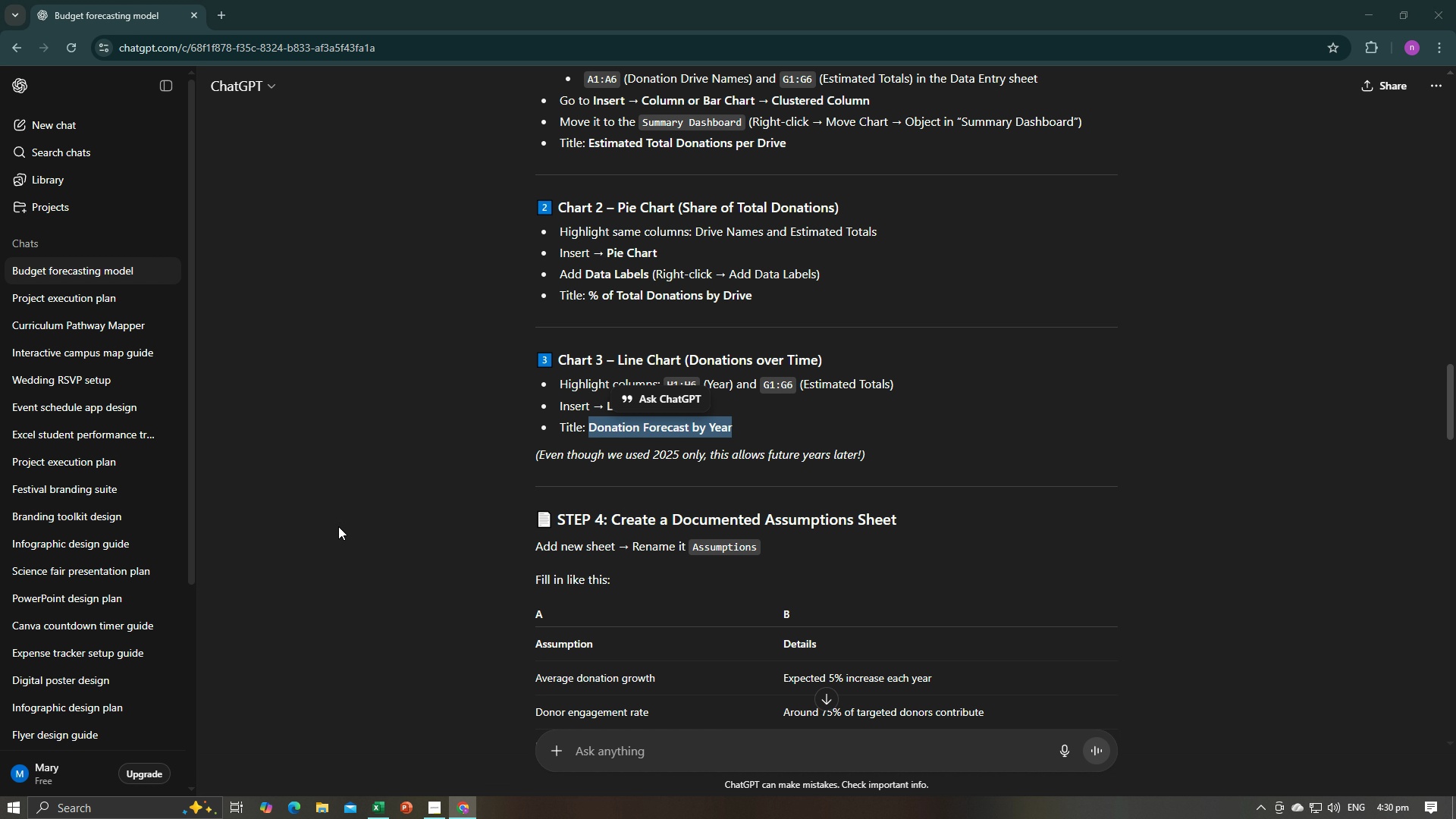 
key(Alt+Tab)
 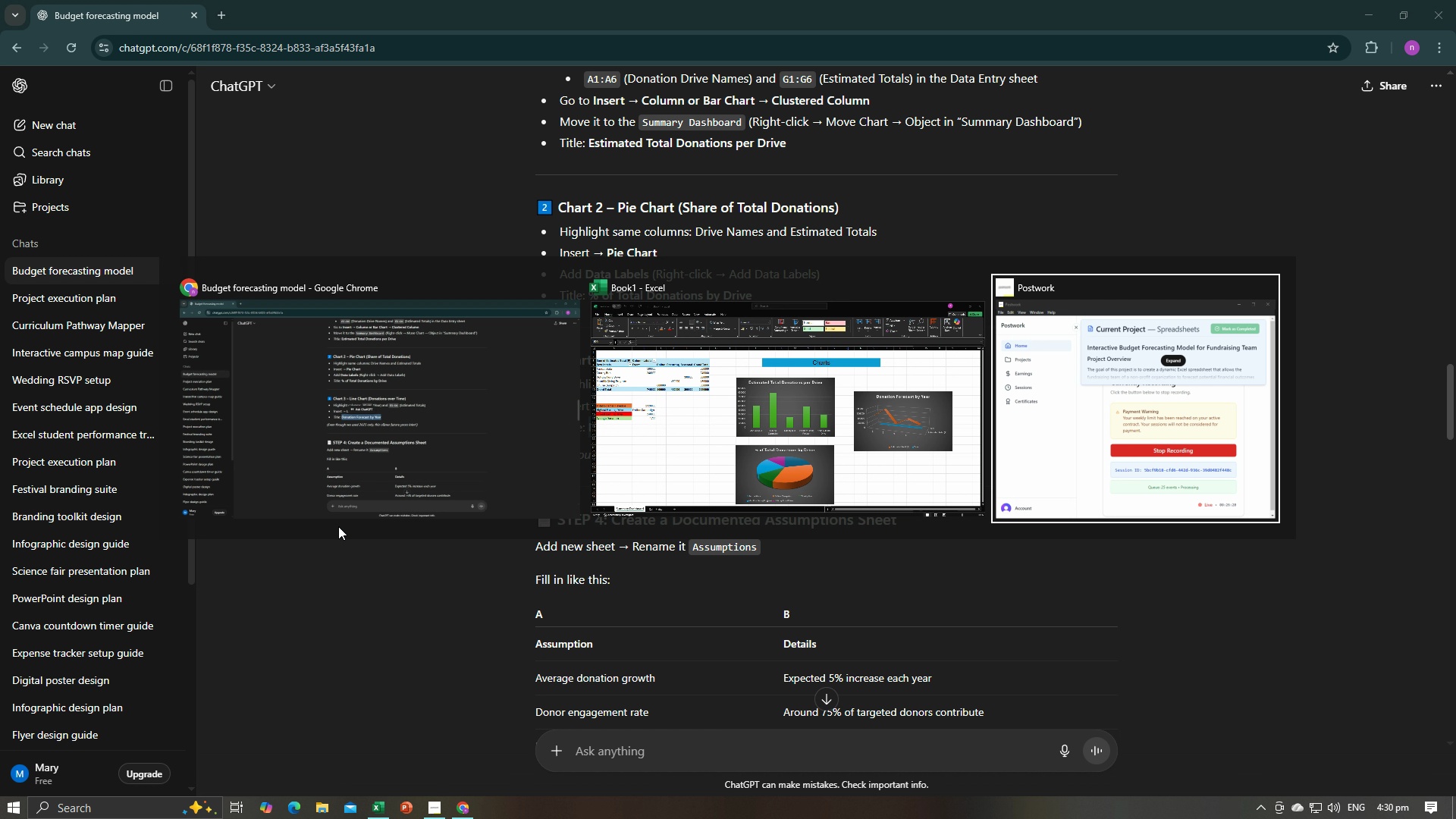 
key(Alt+Tab)